 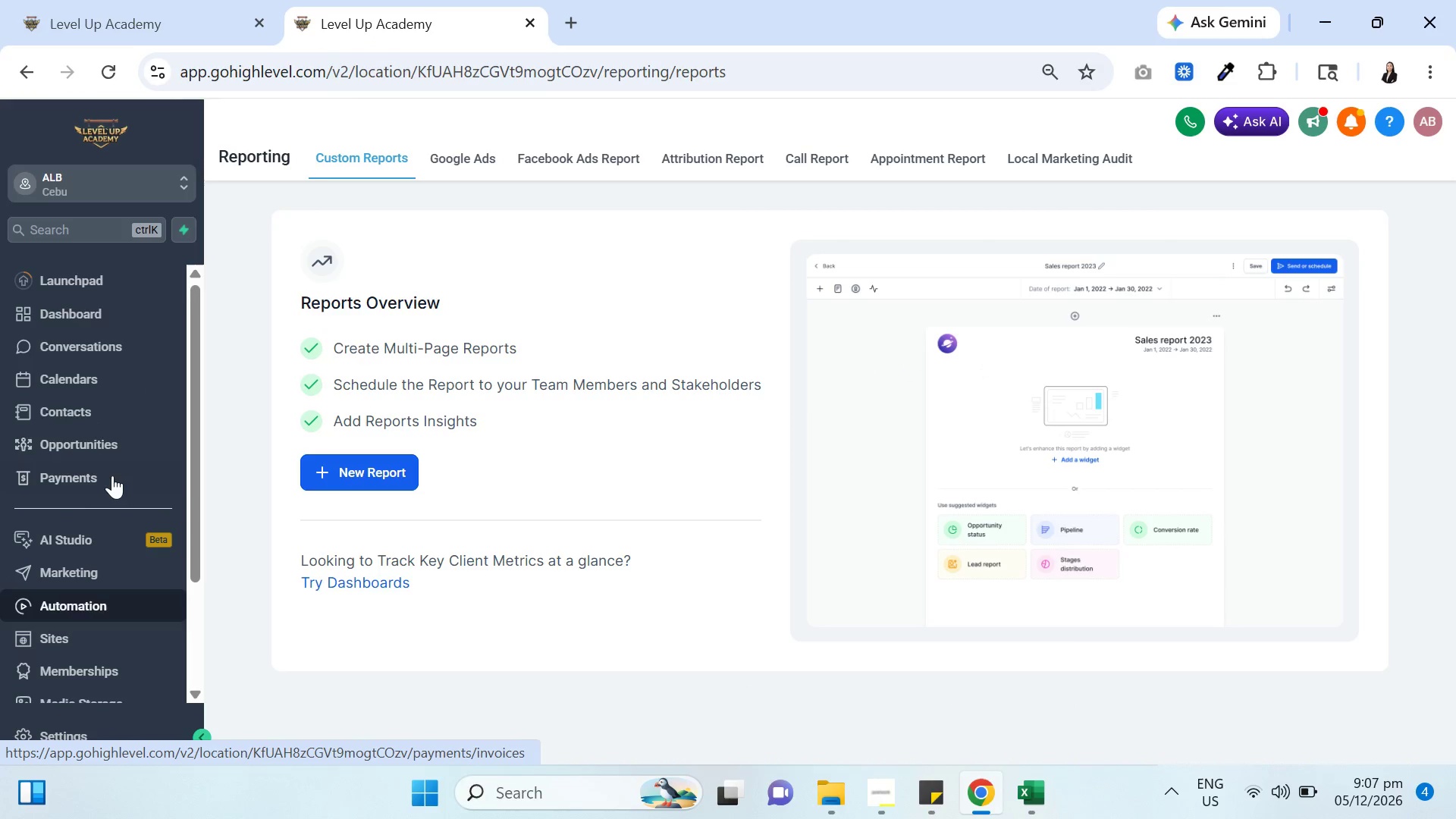 
left_click([81, 445])
 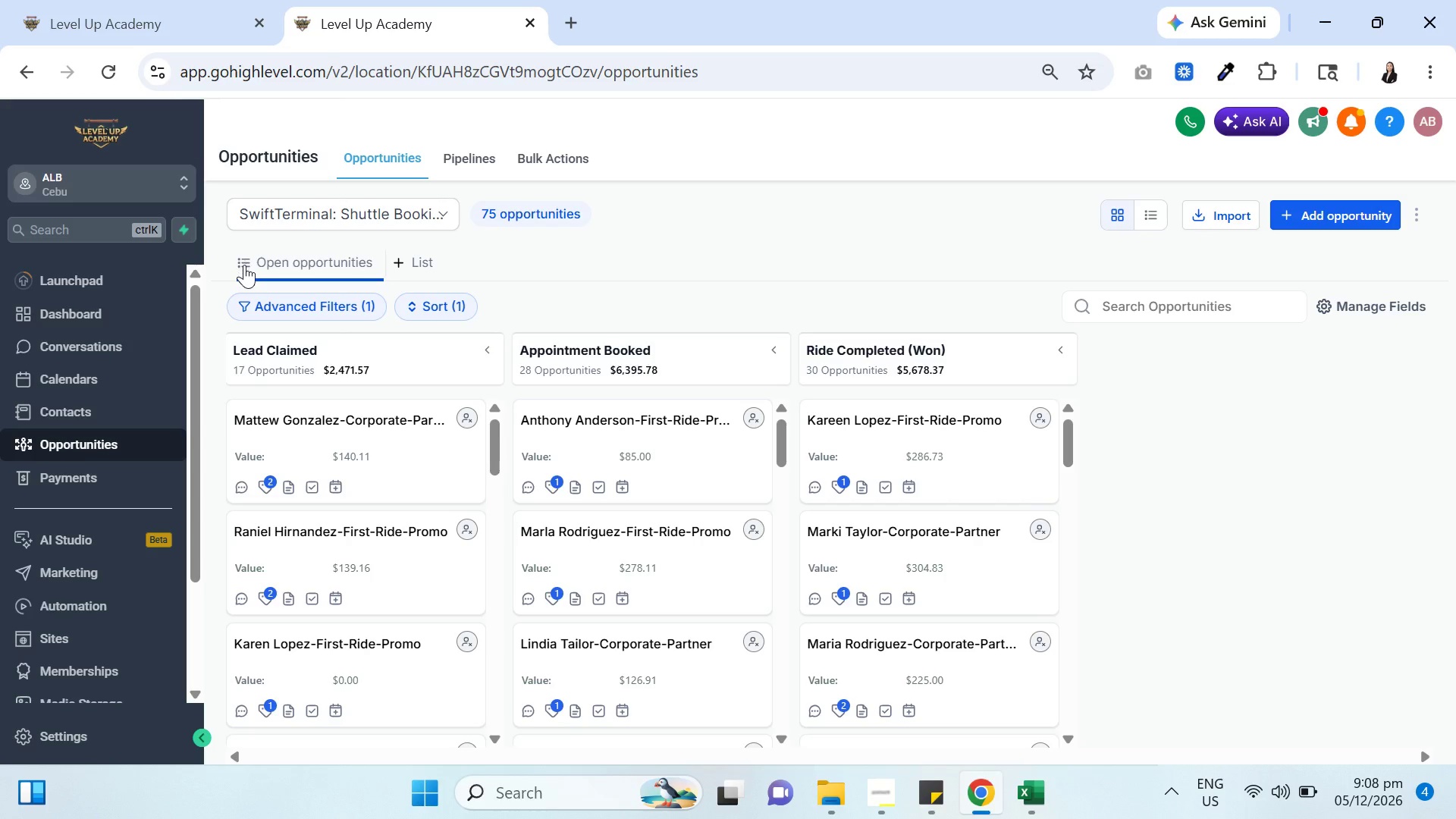 
wait(25.78)
 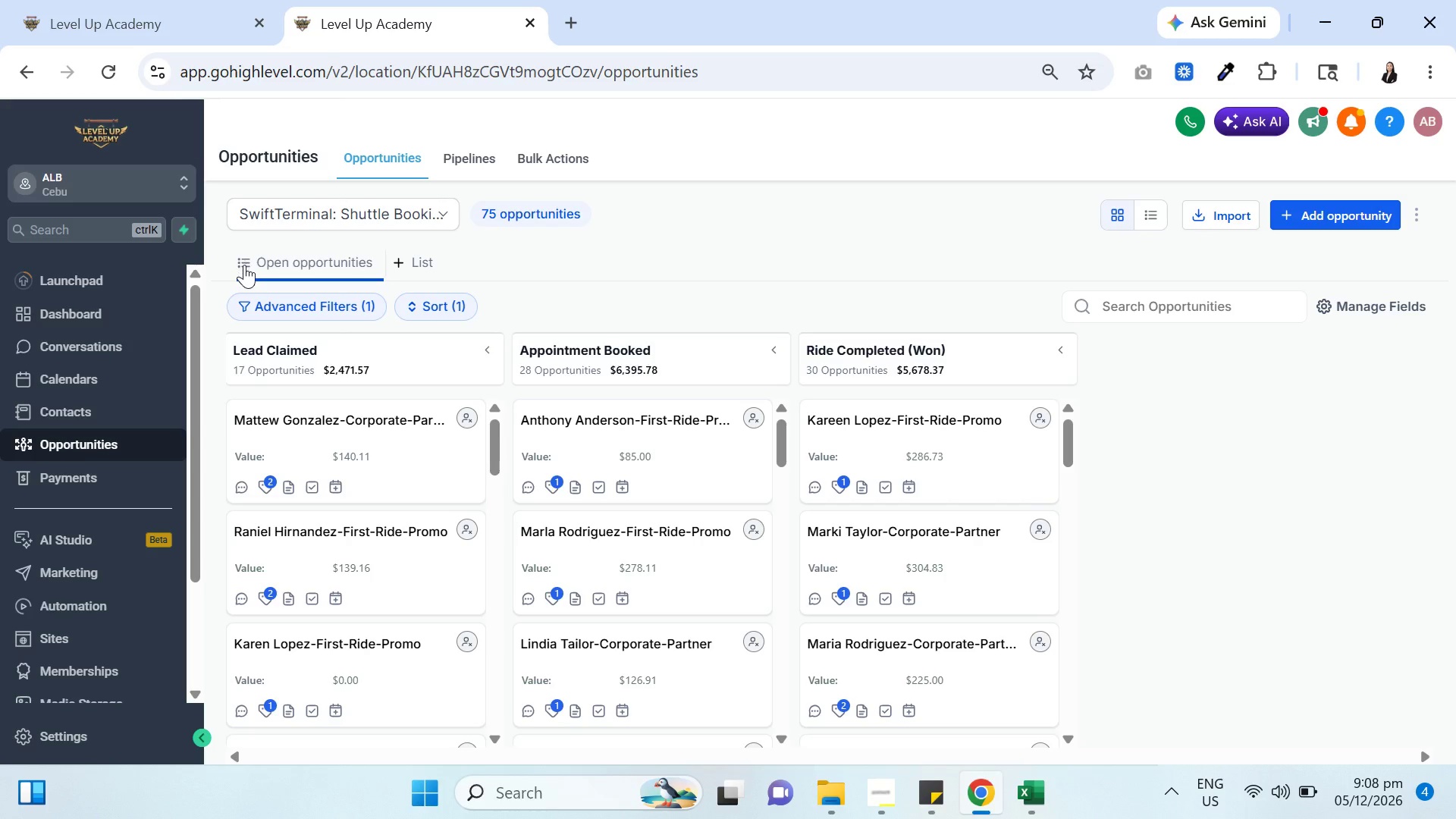 
left_click([538, 211])
 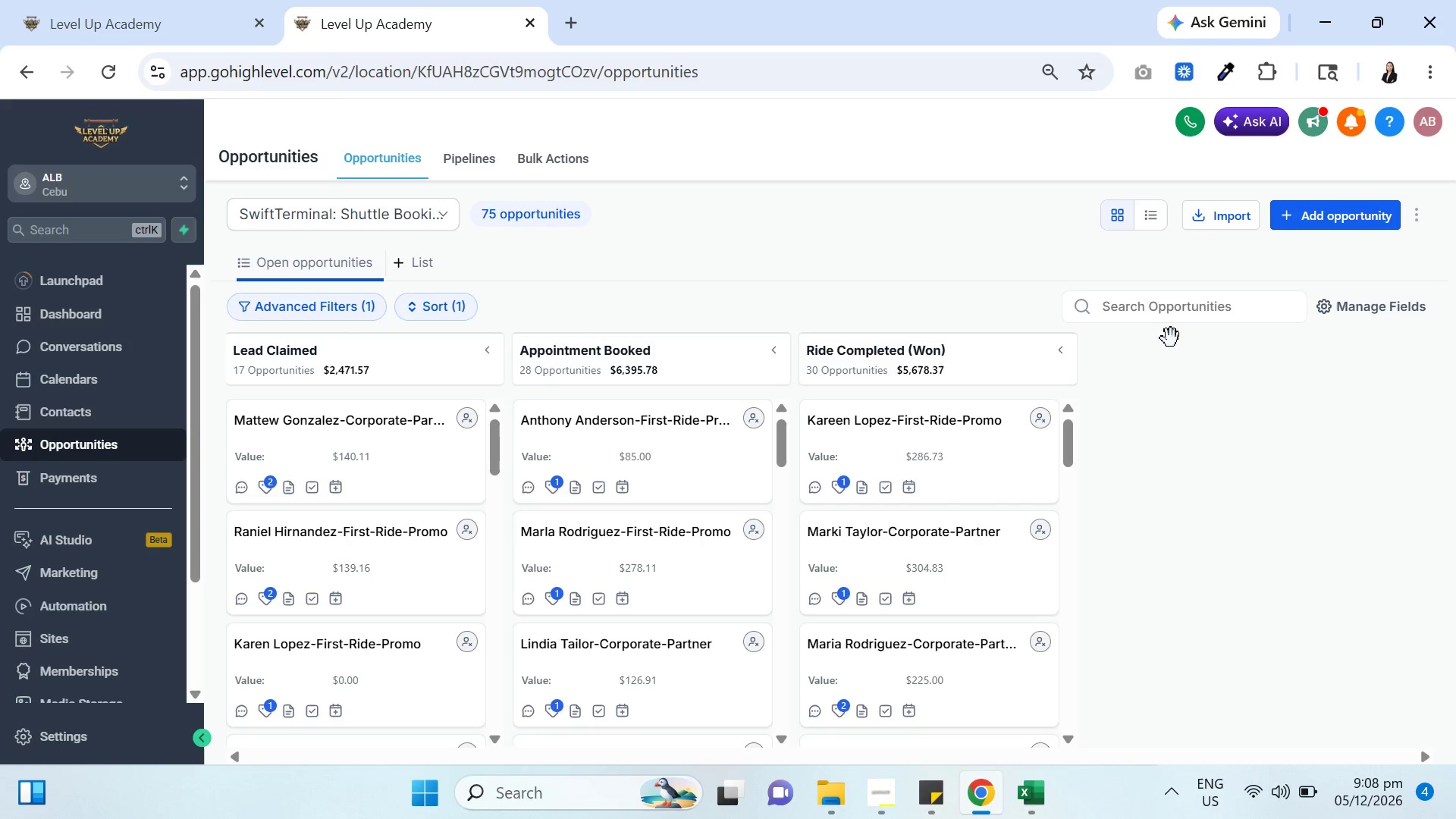 
left_click([1354, 307])
 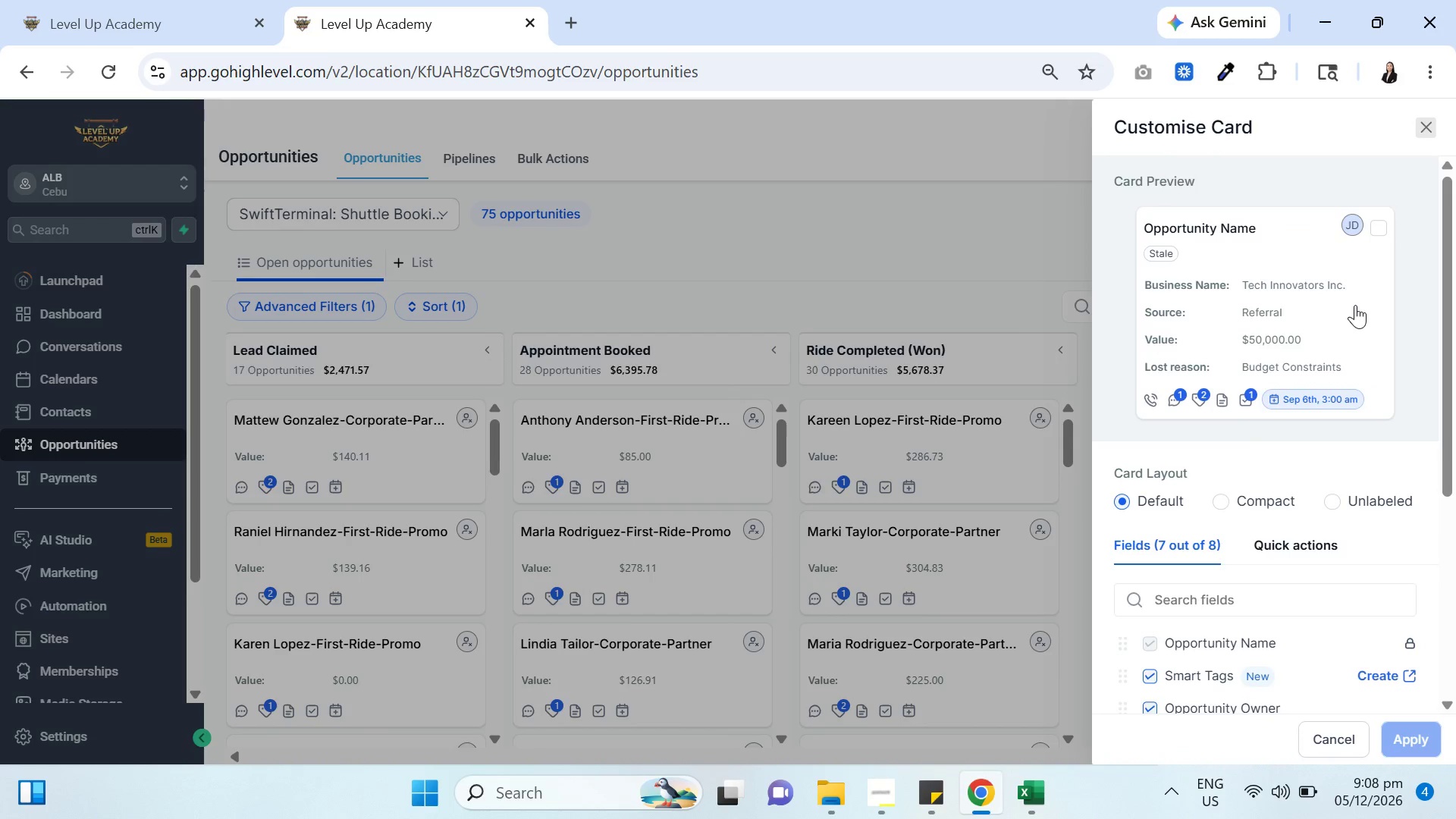 
scroll: coordinate [1321, 529], scroll_direction: down, amount: 3.0
 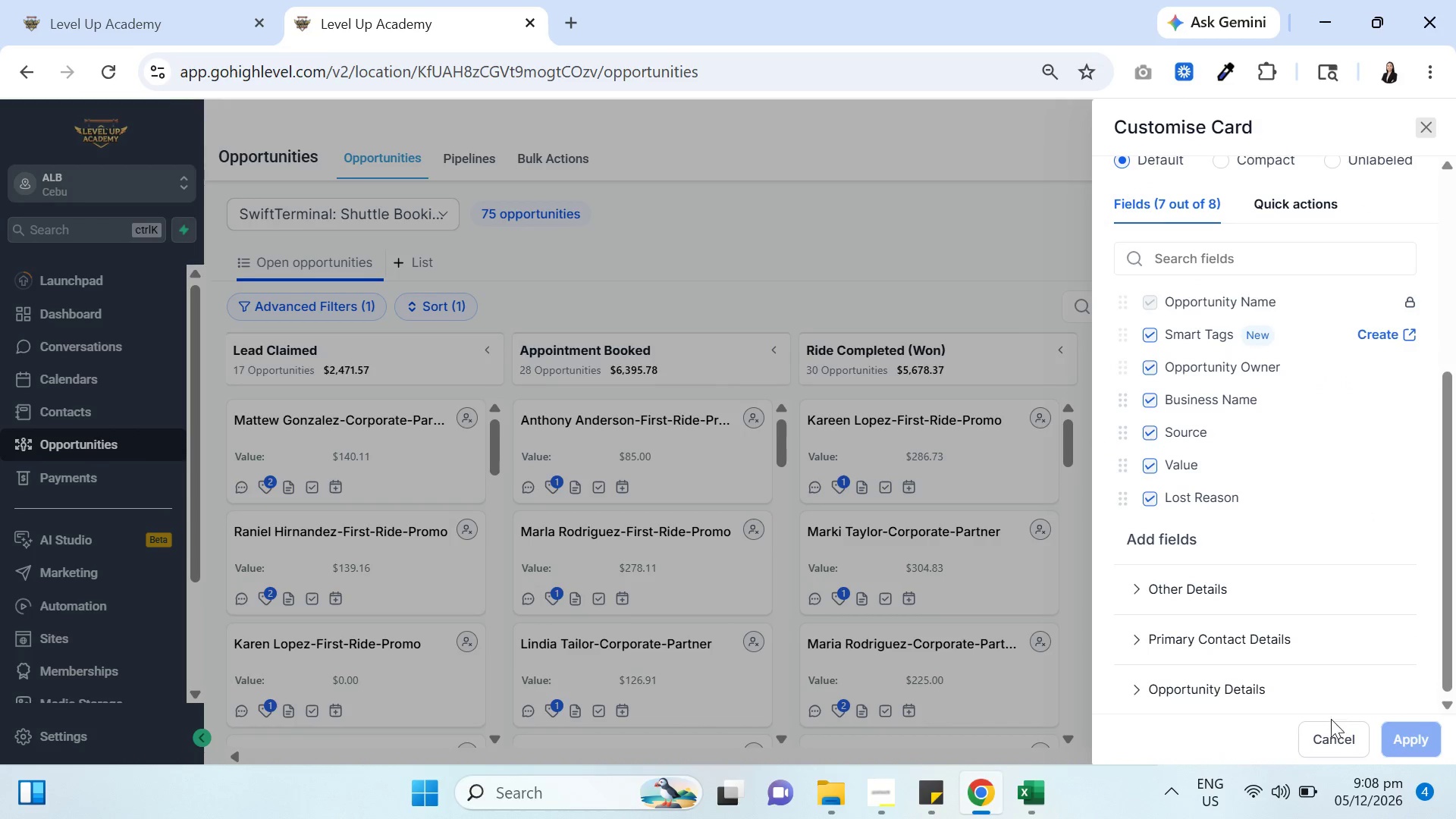 
left_click([1334, 736])
 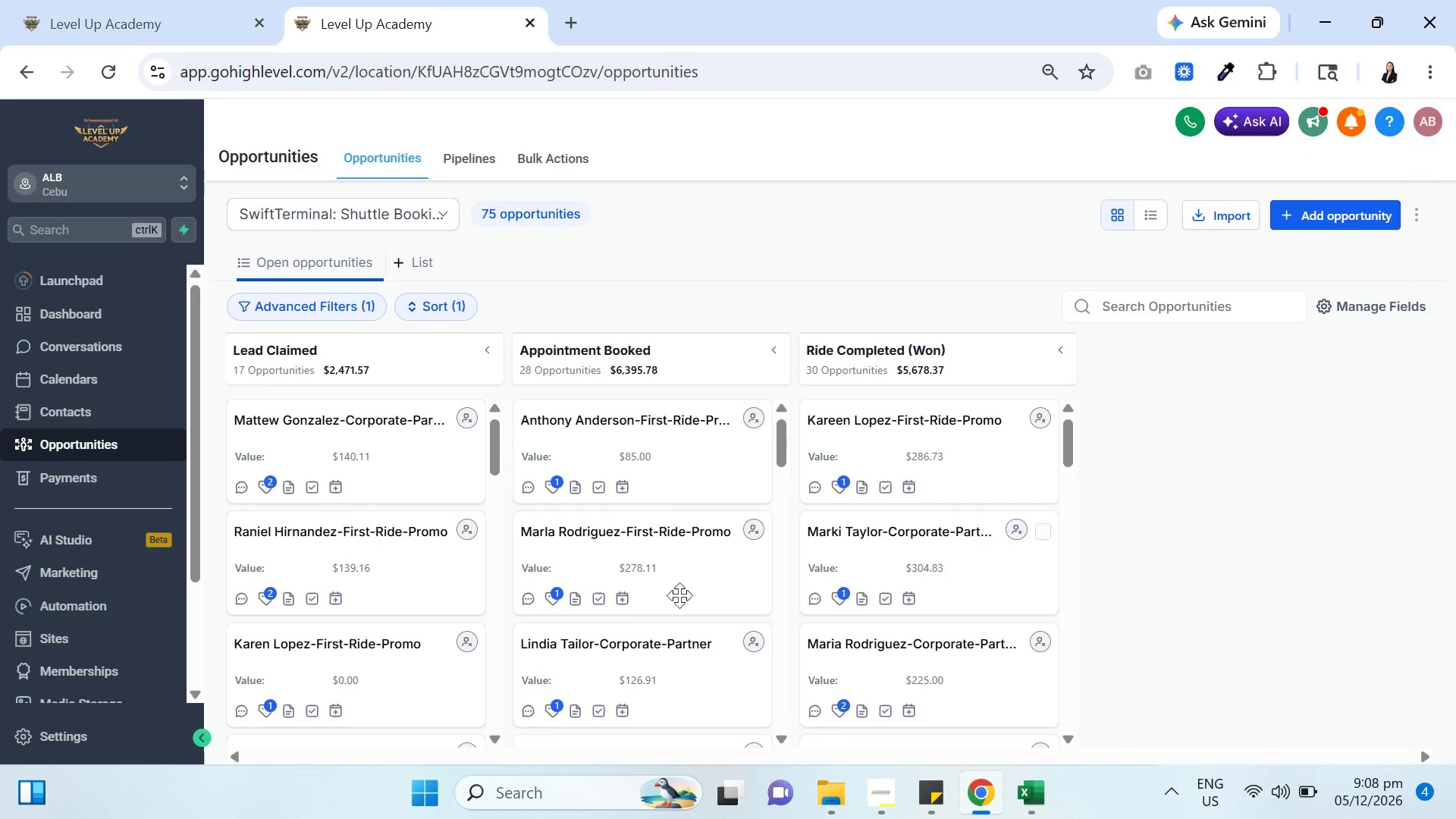 
scroll: coordinate [1119, 555], scroll_direction: down, amount: 12.0
 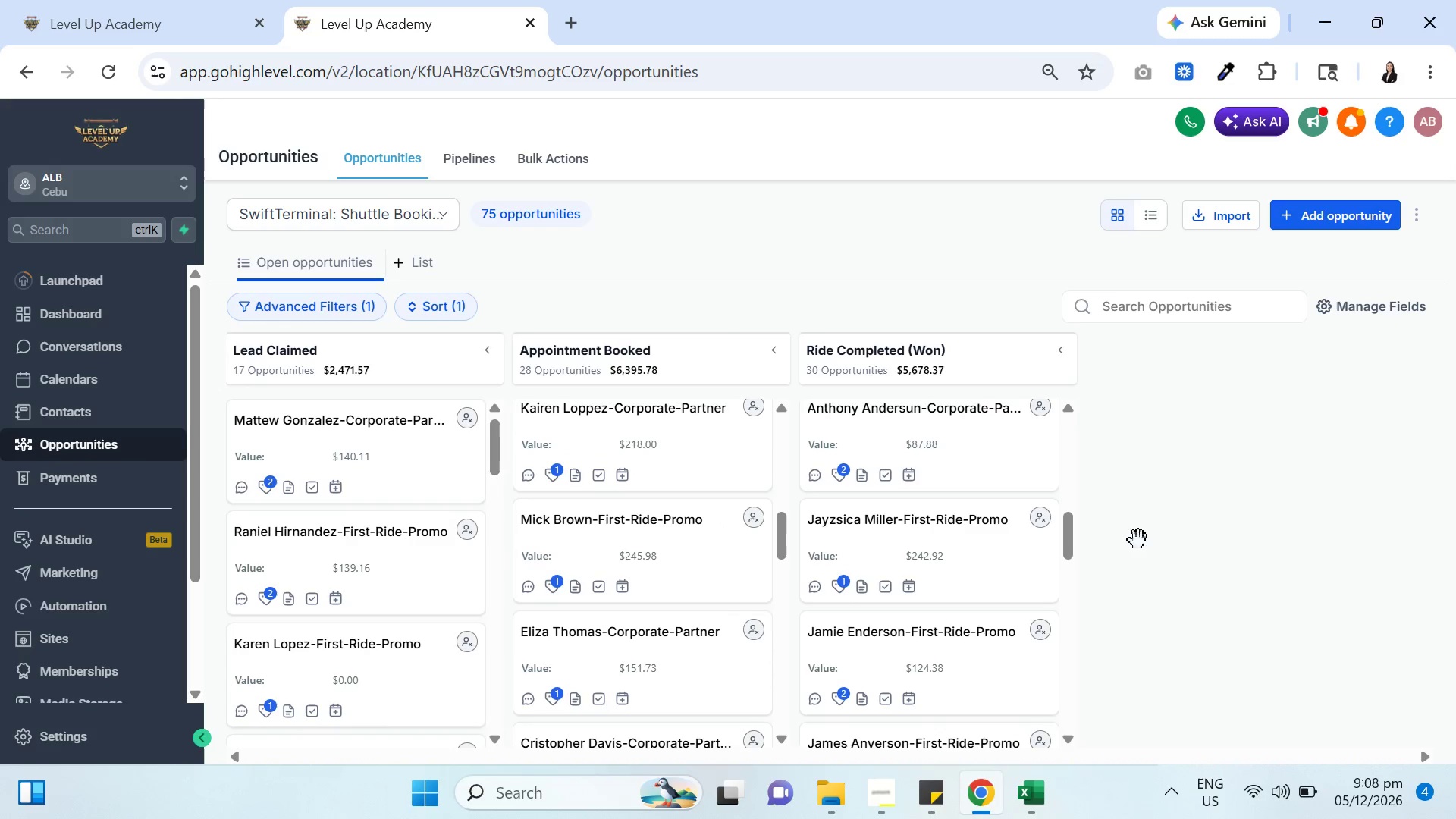 
scroll: coordinate [292, 447], scroll_direction: up, amount: 41.0
 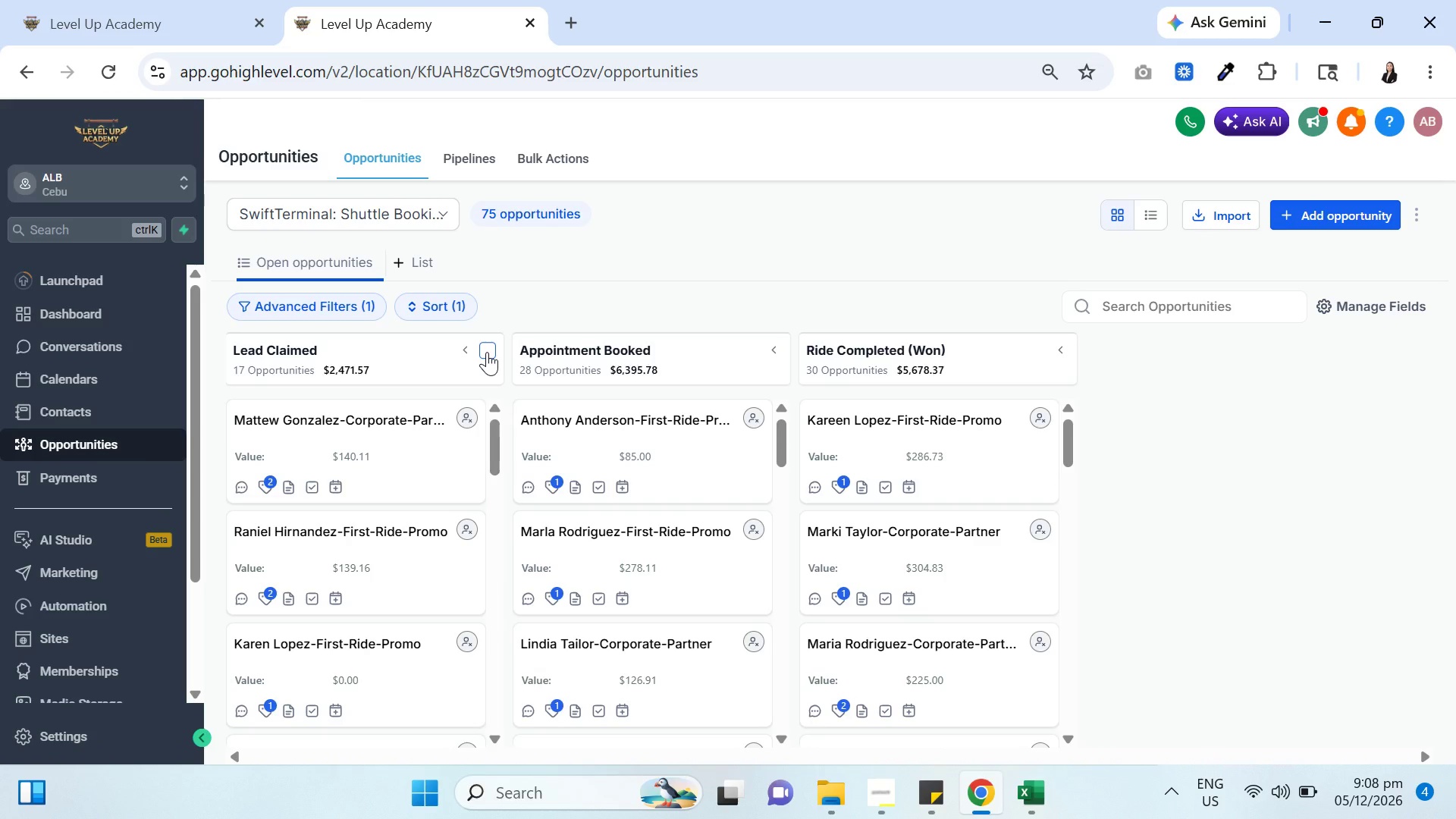 
wait(5.98)
 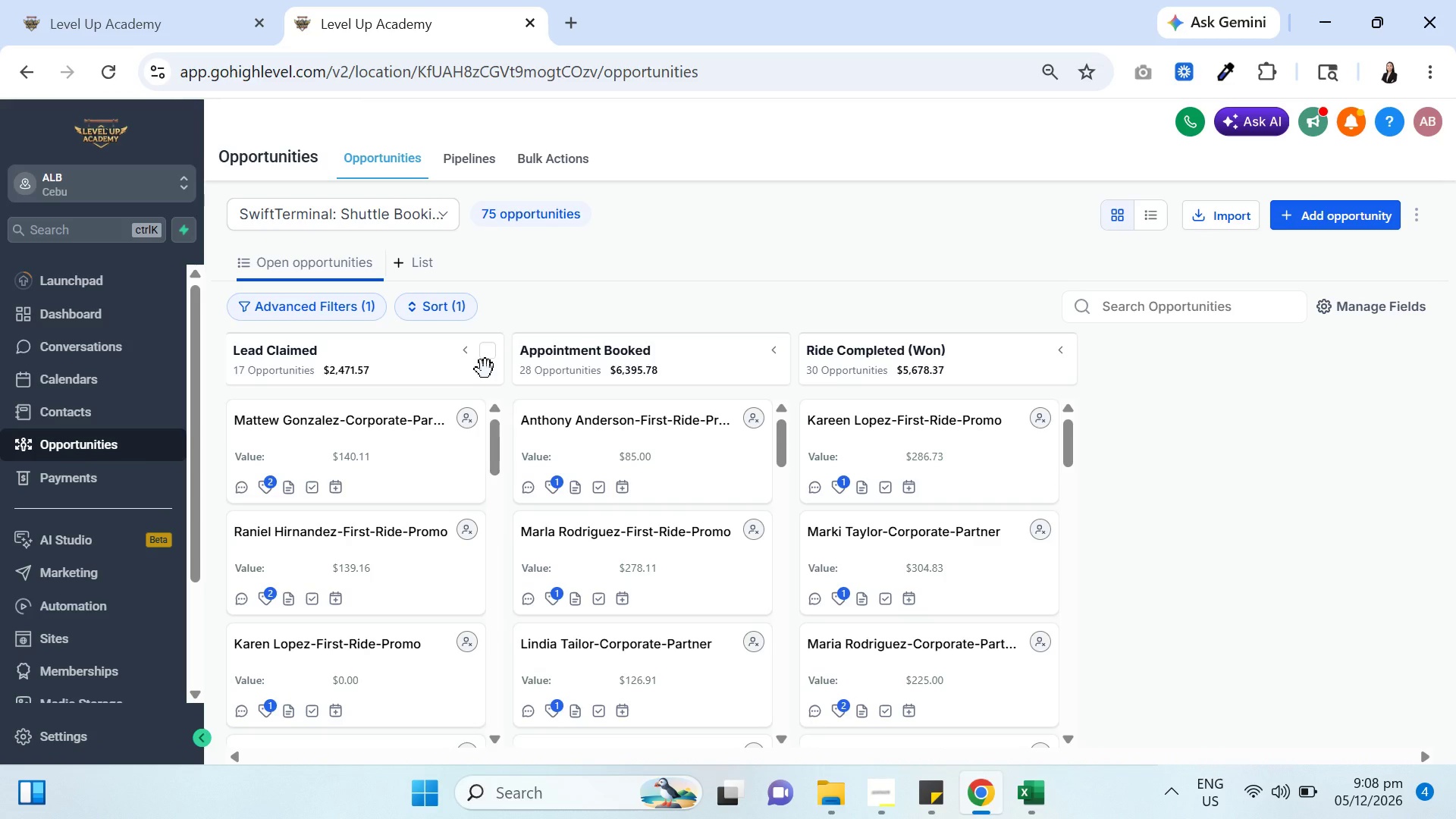 
mouse_move([272, 403])
 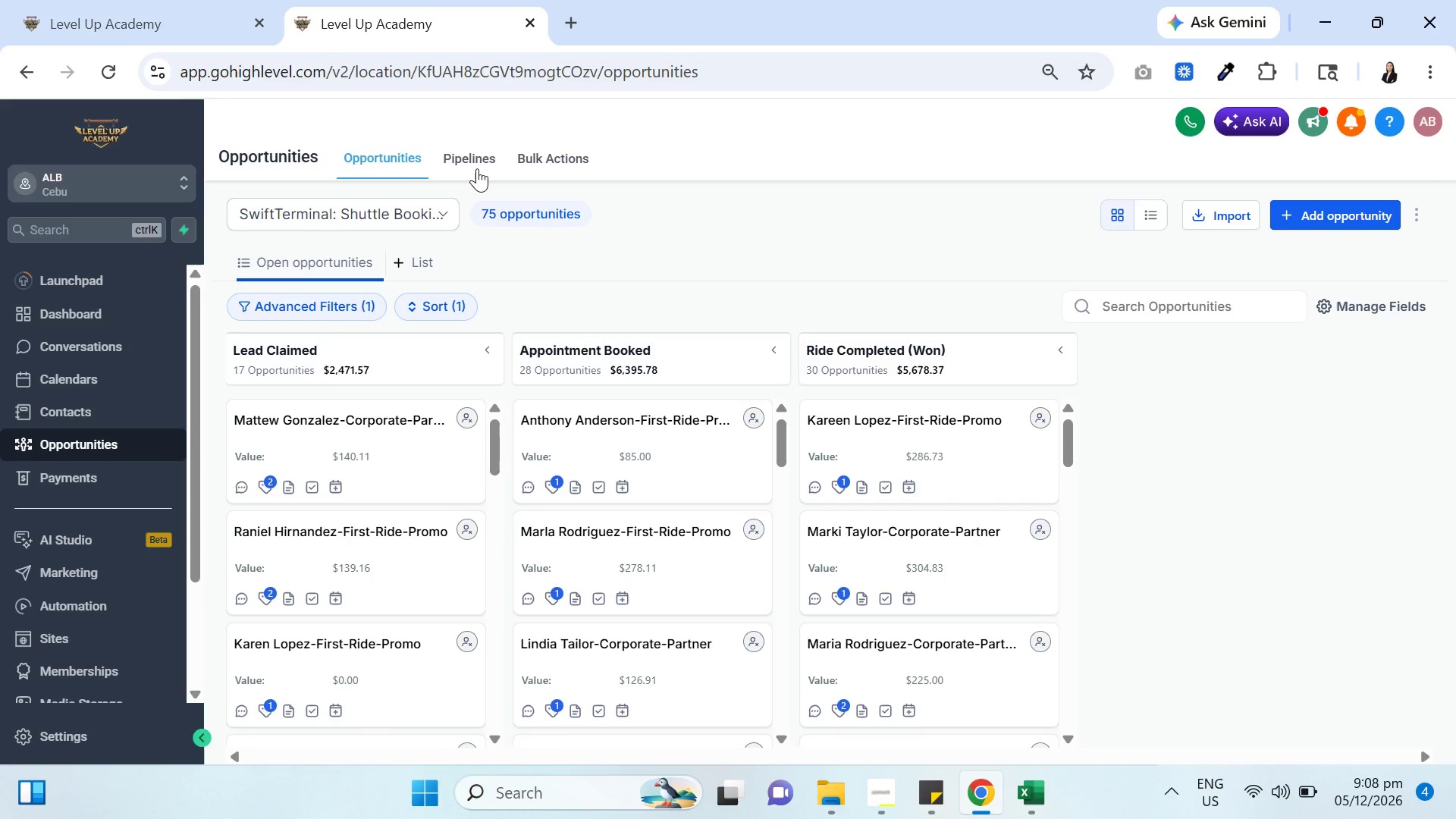 
left_click([519, 156])
 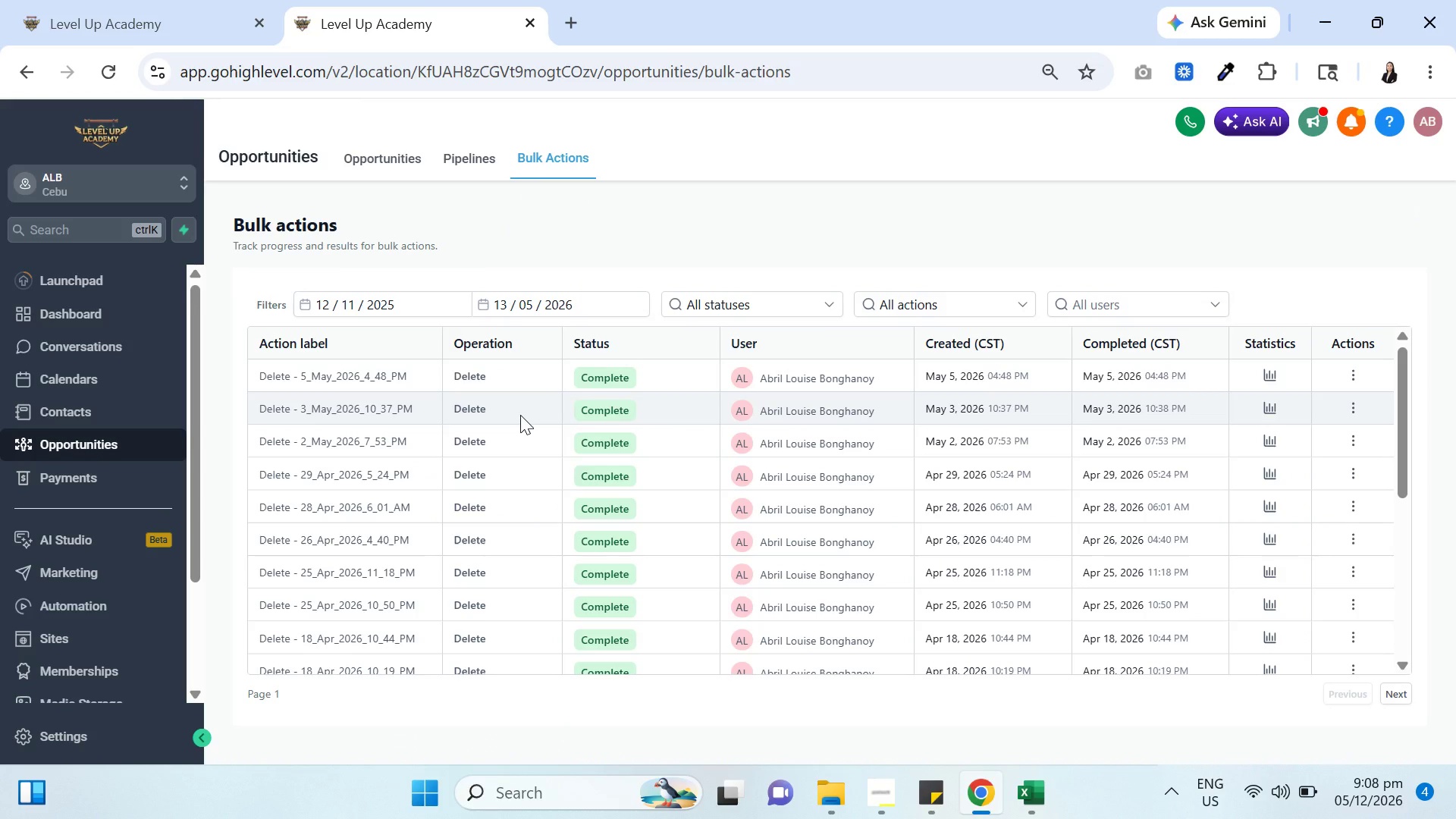 
wait(11.28)
 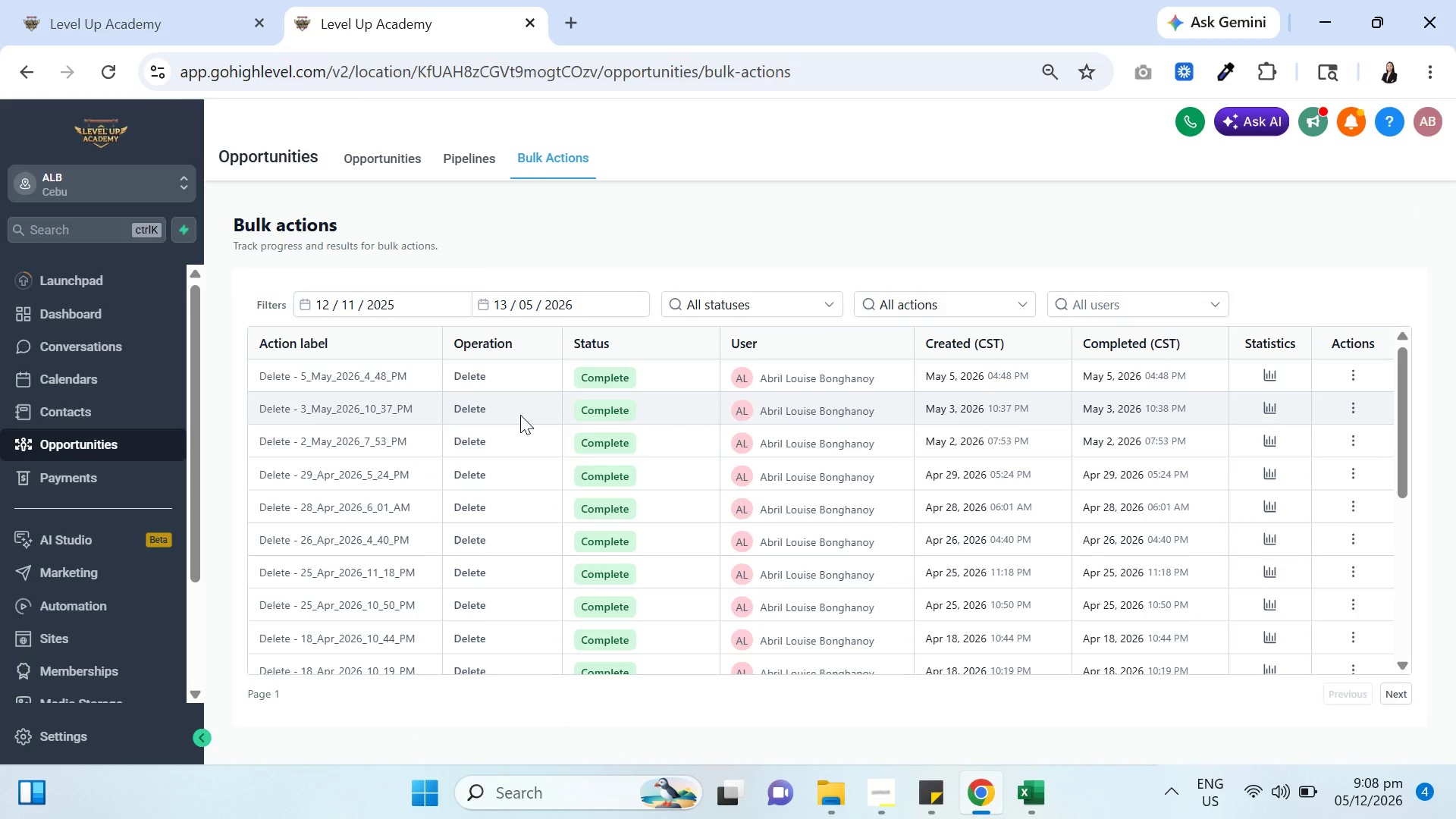 
left_click([453, 164])
 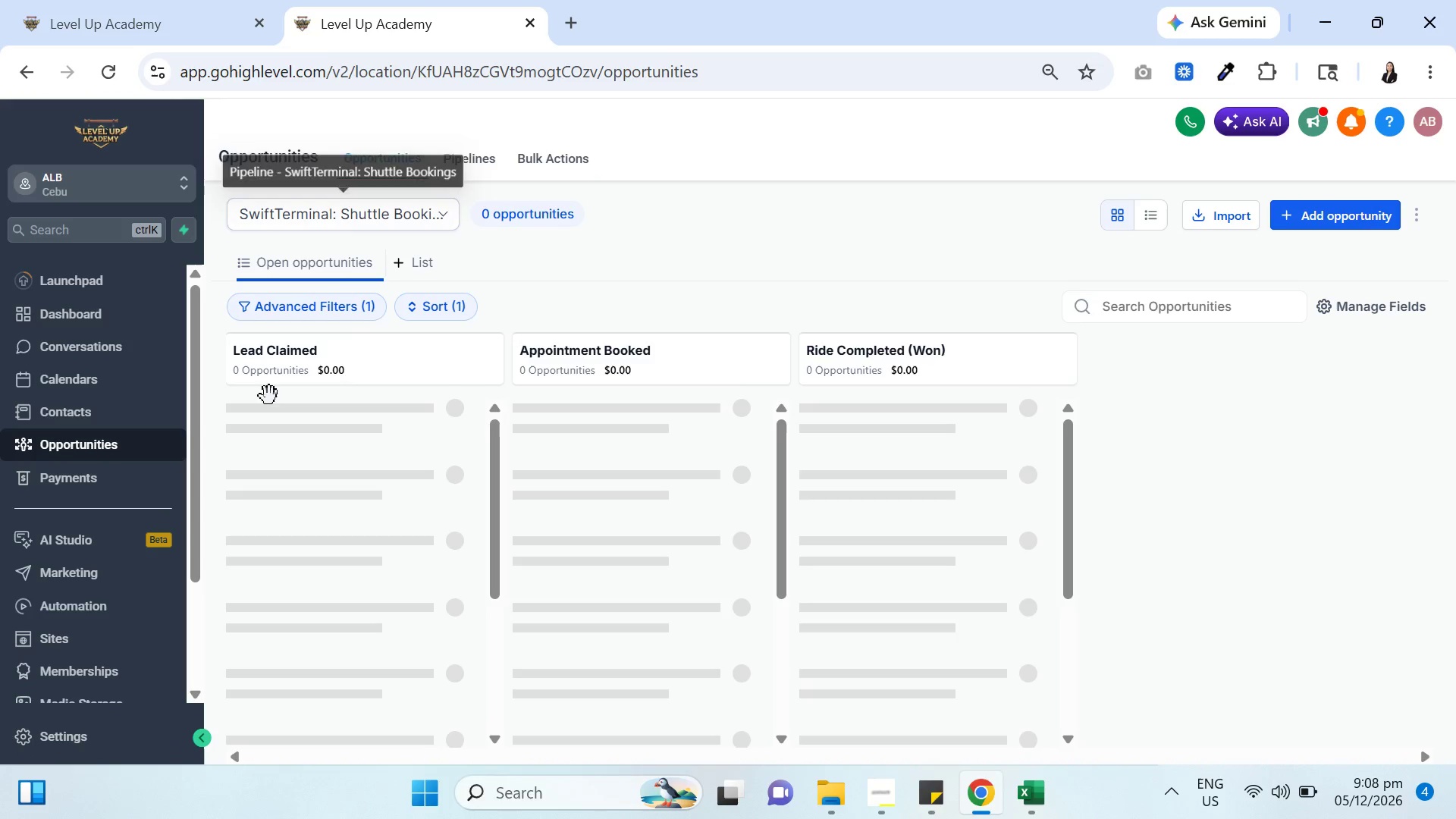 
wait(9.92)
 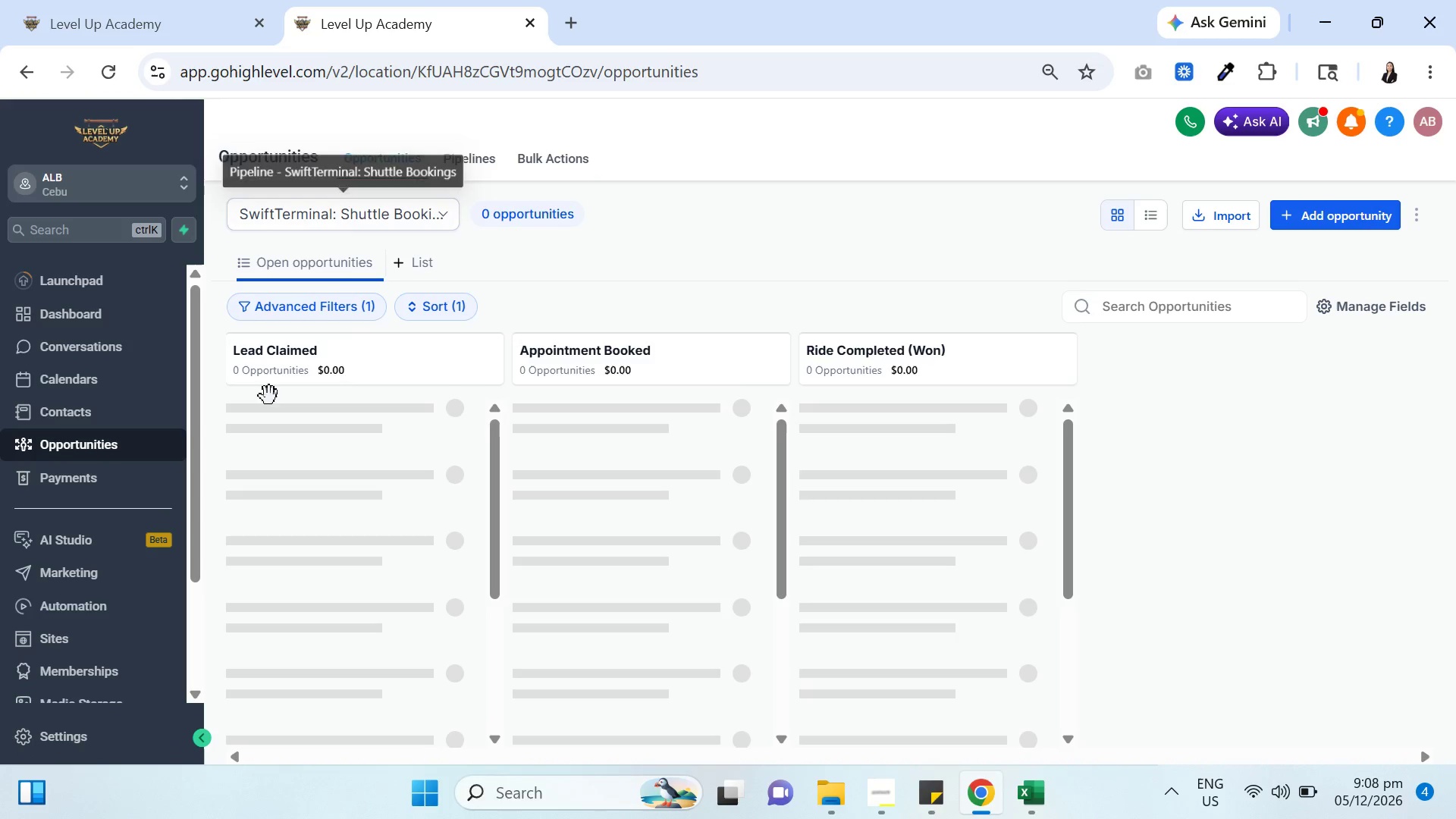 
left_click([422, 304])
 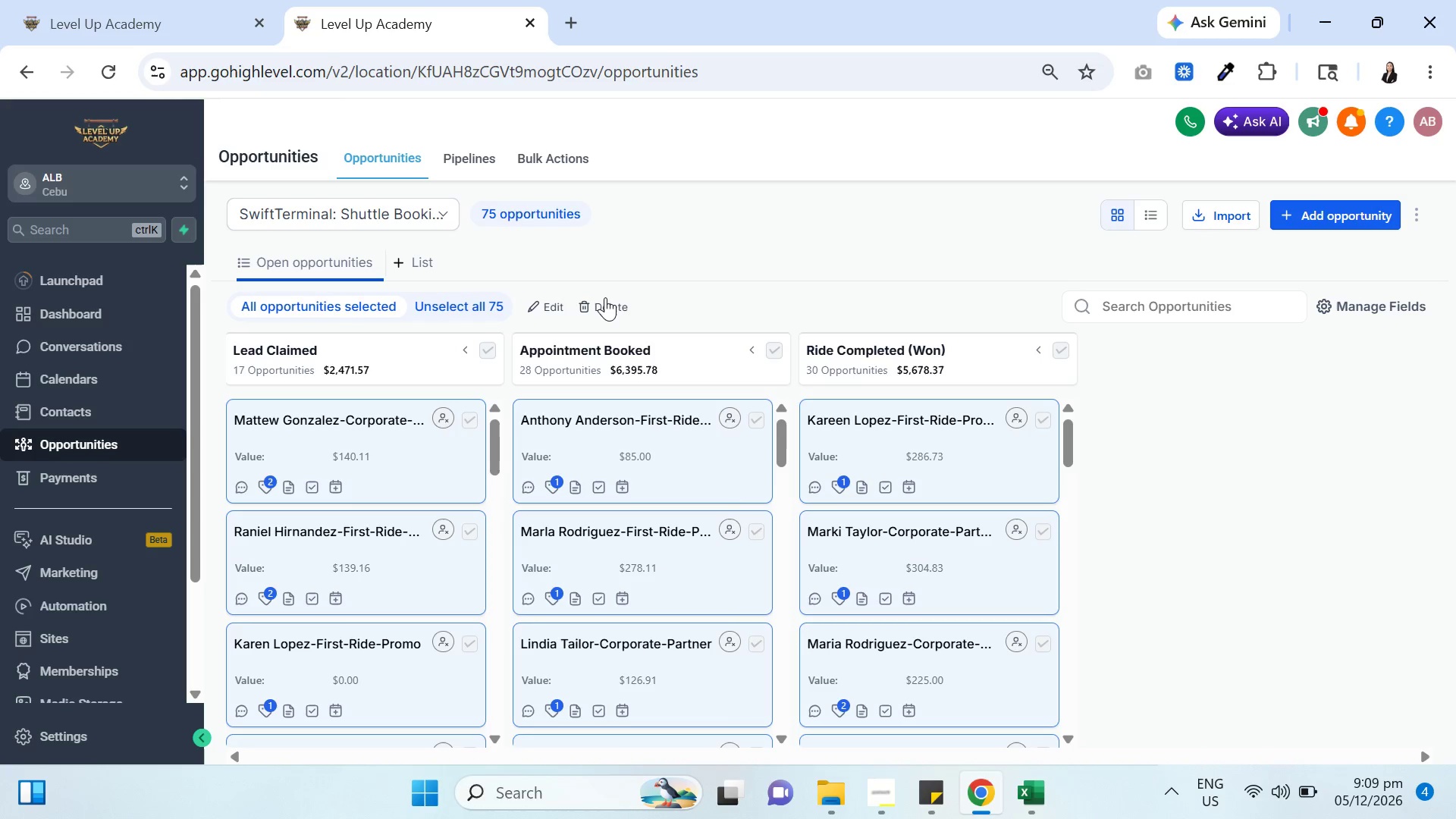 
left_click([607, 297])
 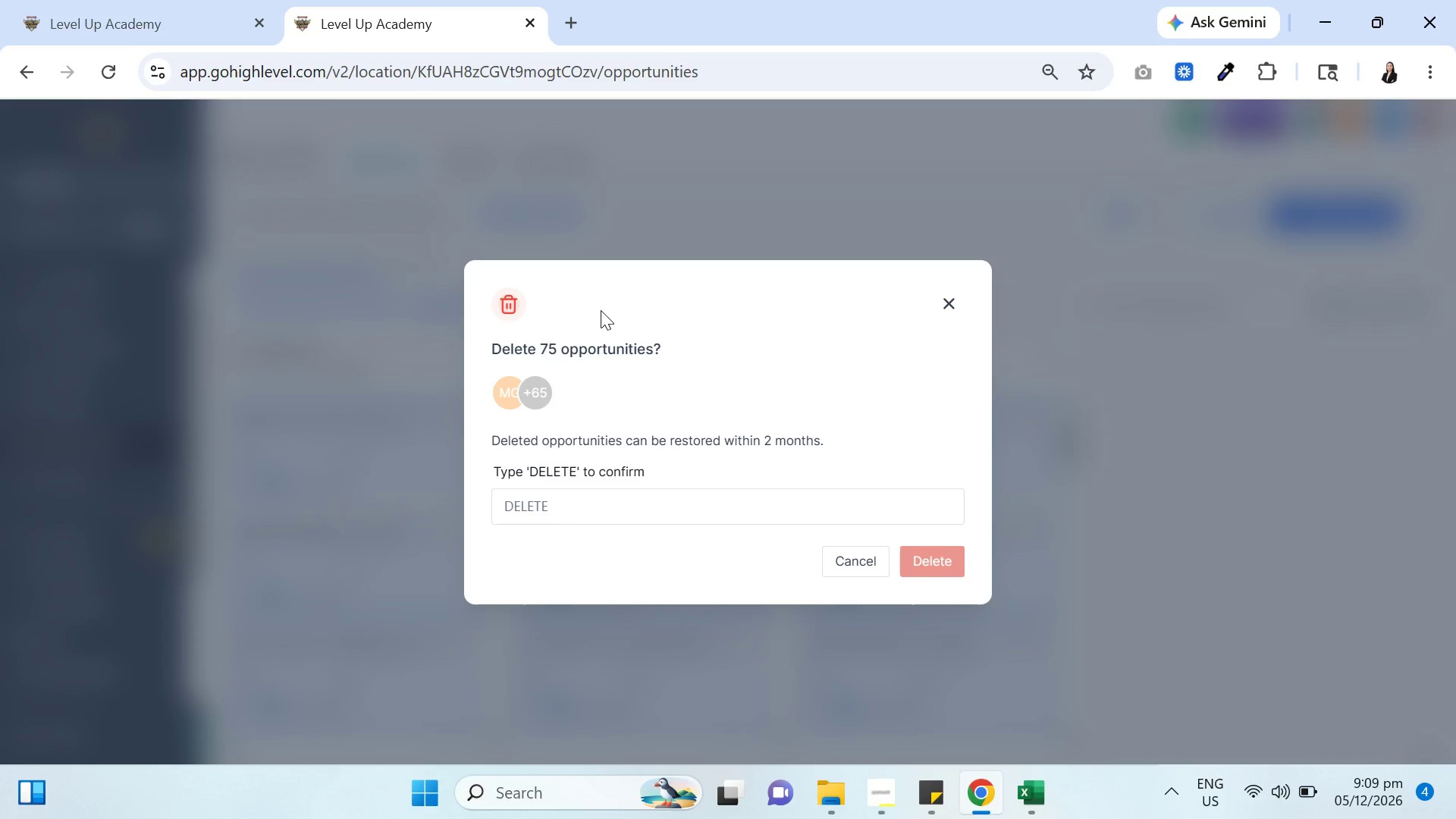 
double_click([557, 469])
 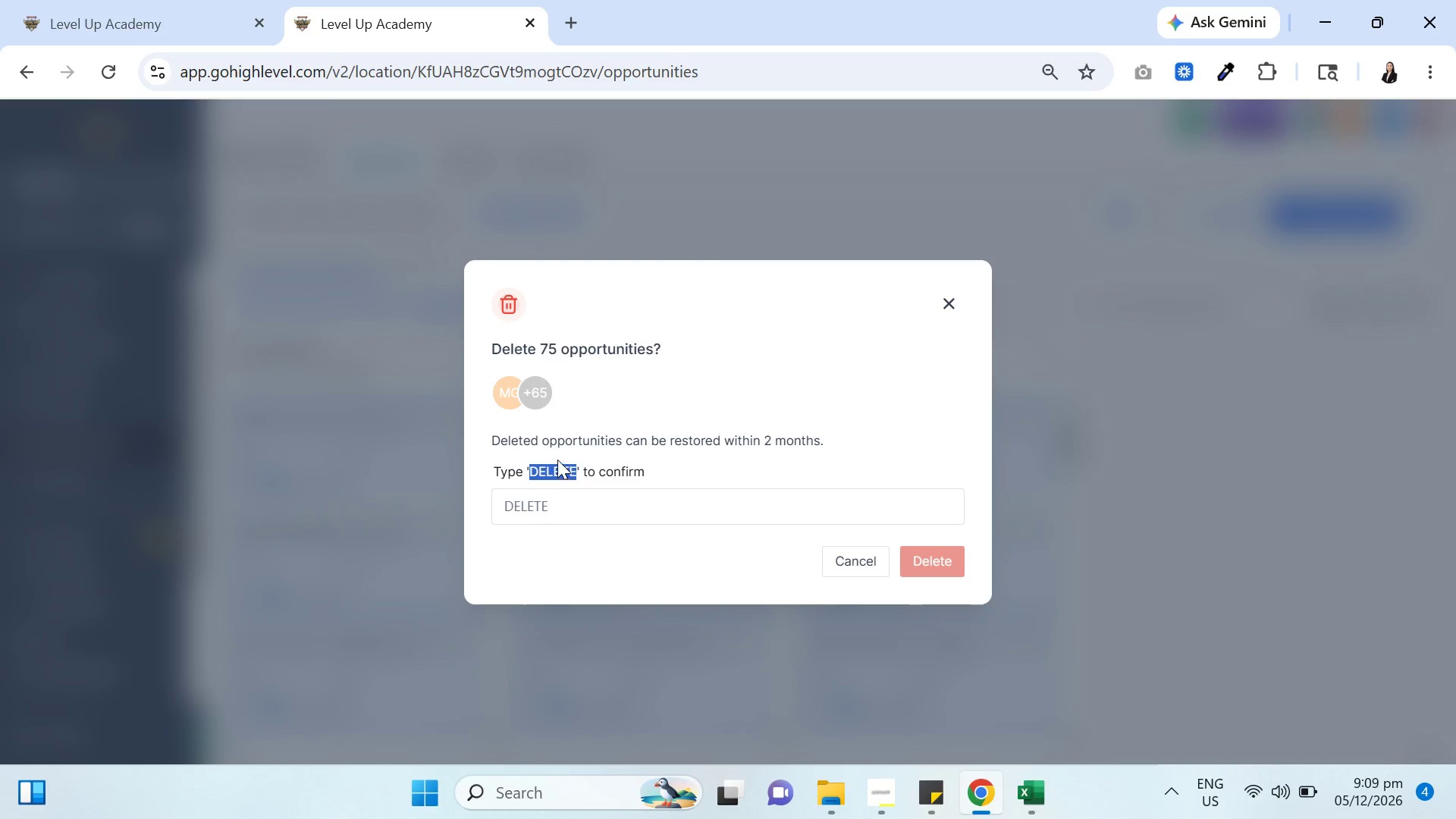 
key(Control+C)
 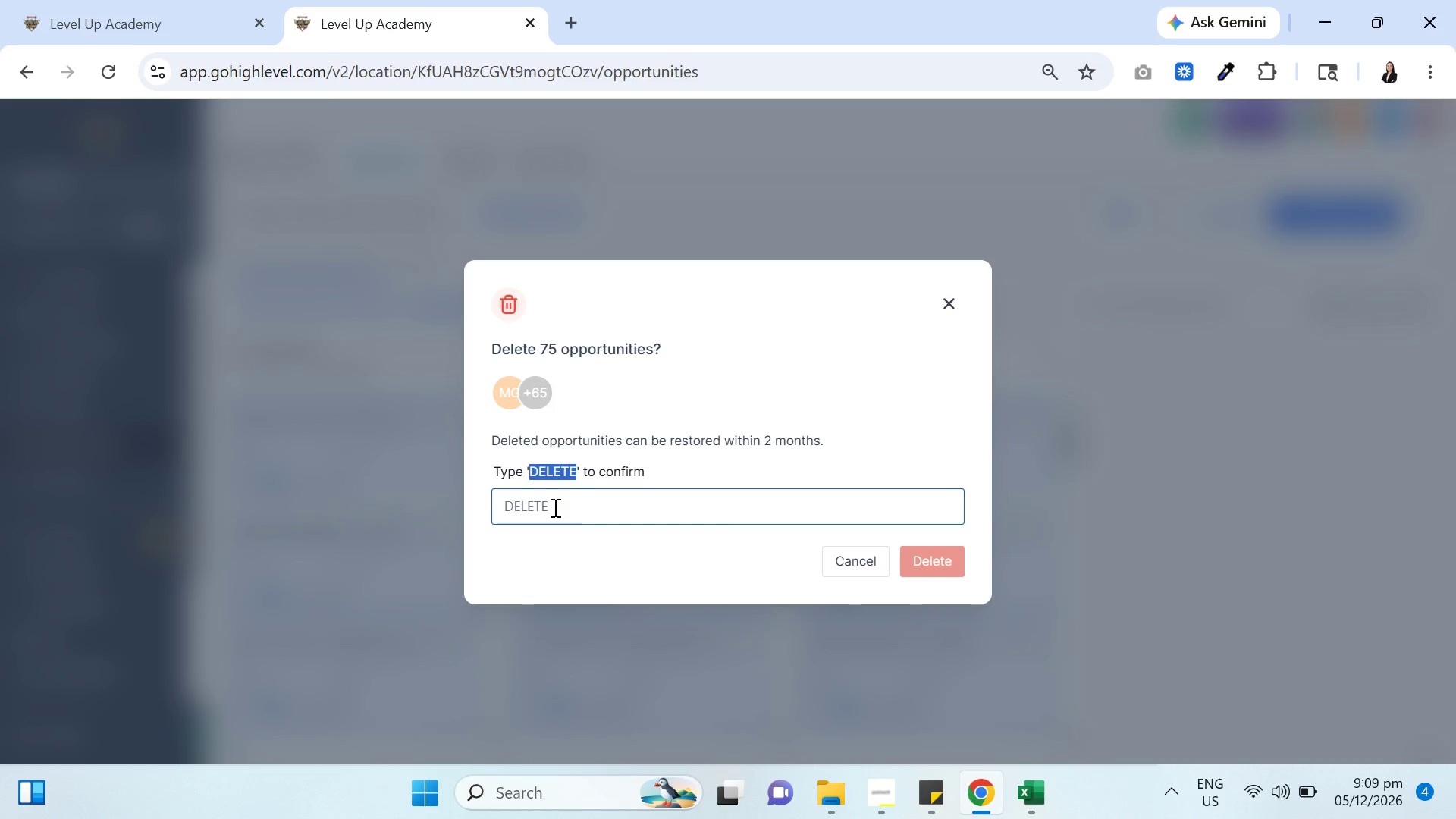 
key(Control+ControlLeft)
 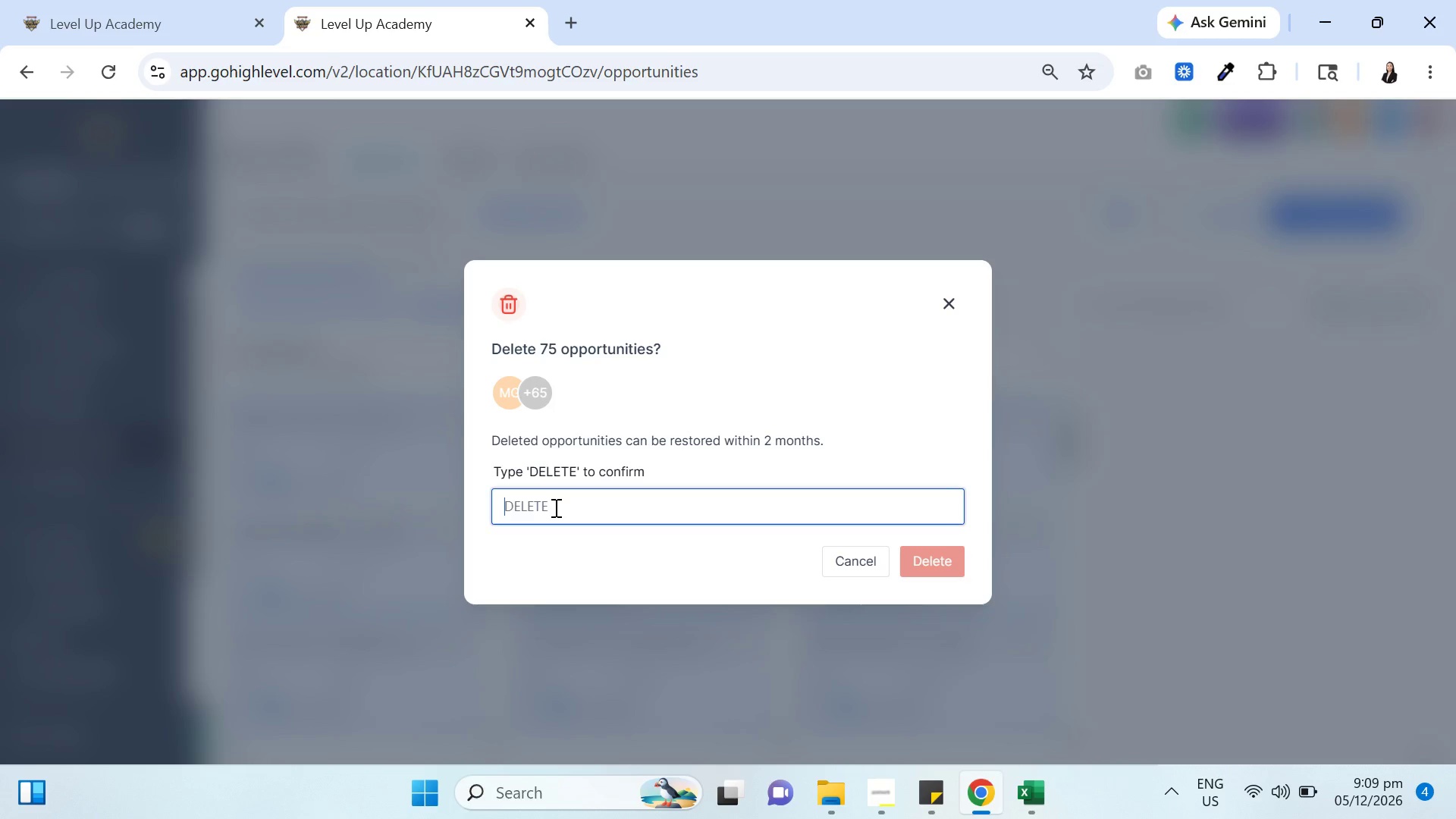 
key(Control+V)
 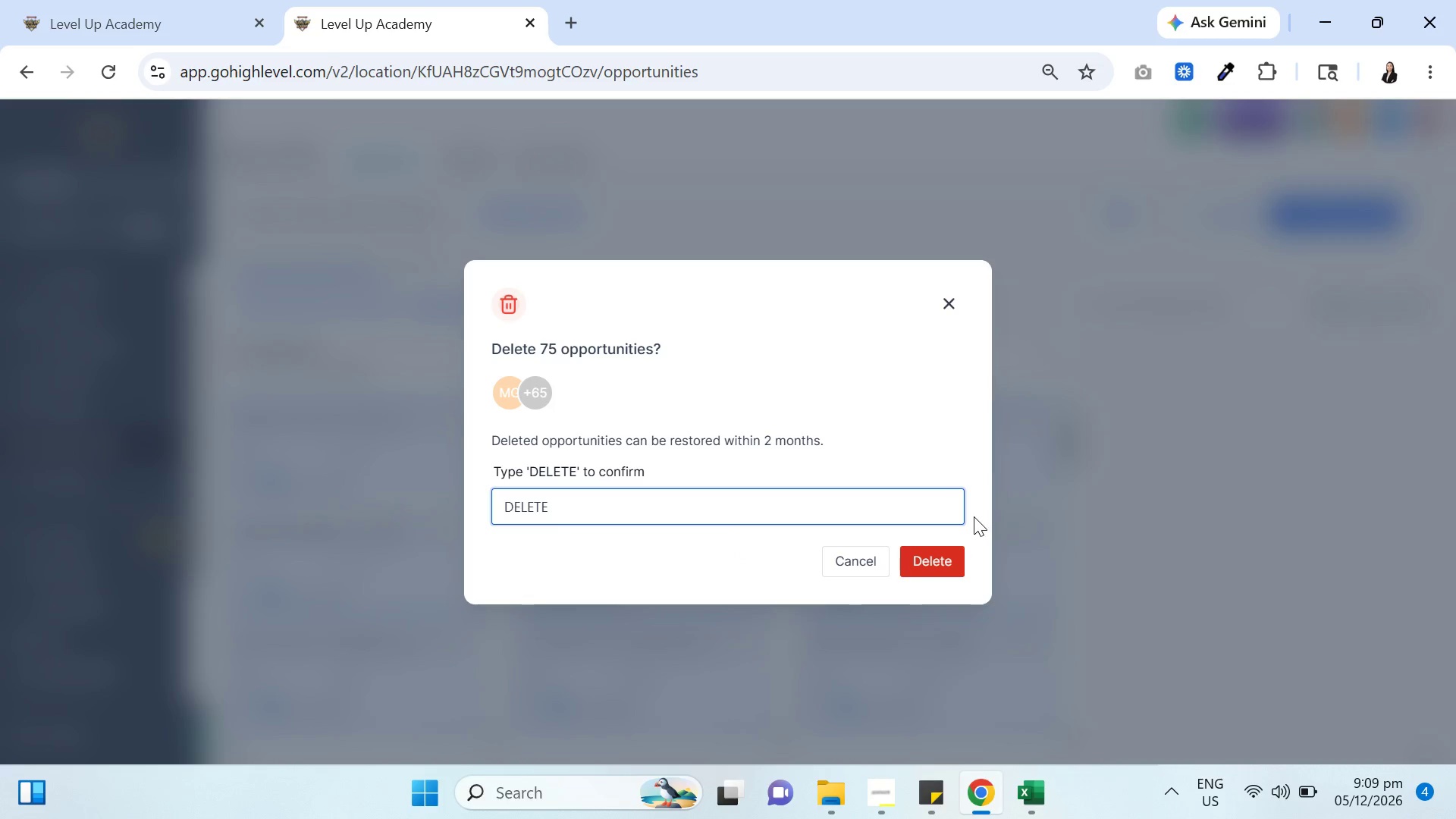 
left_click([943, 557])
 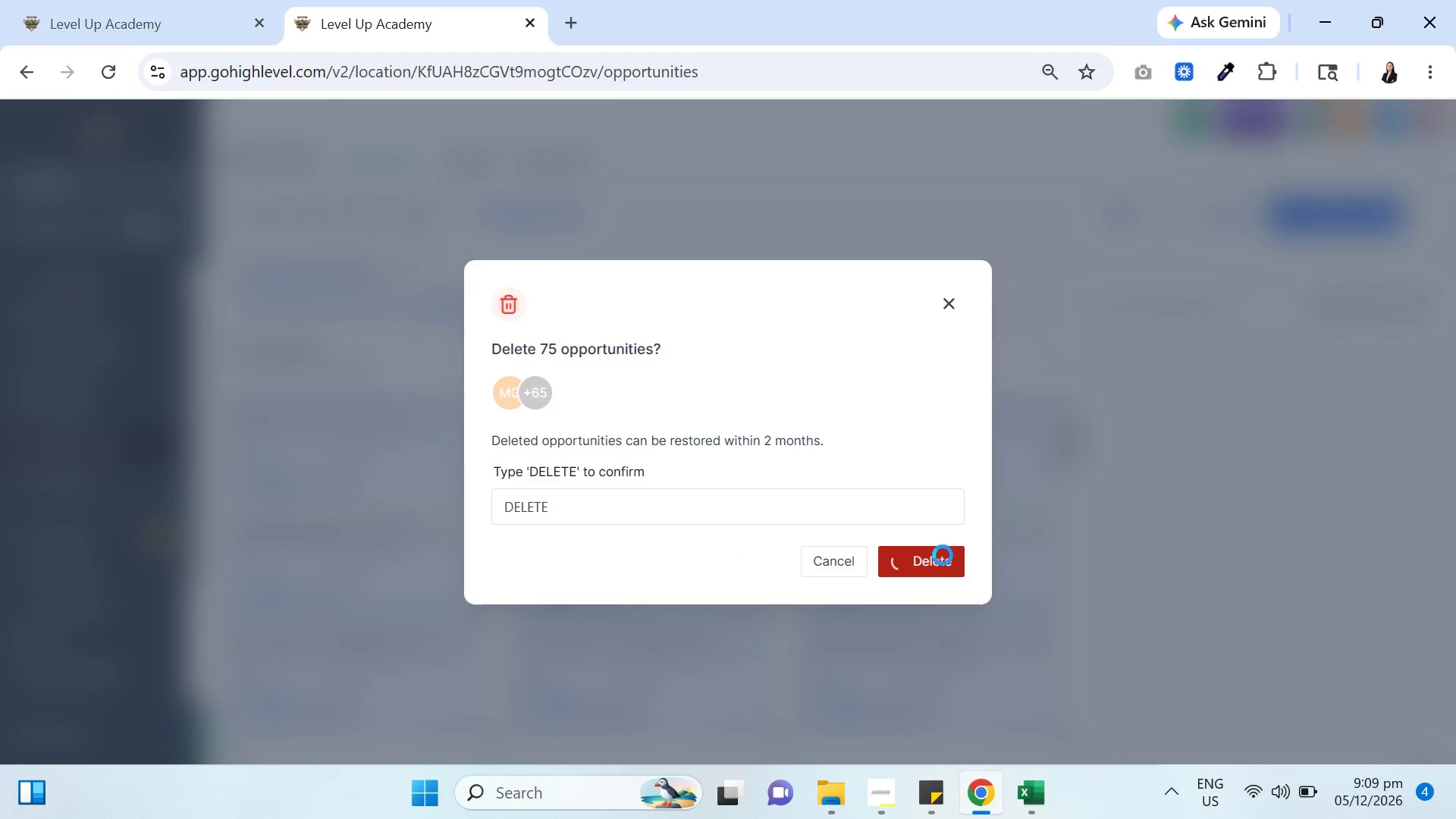 
wait(8.31)
 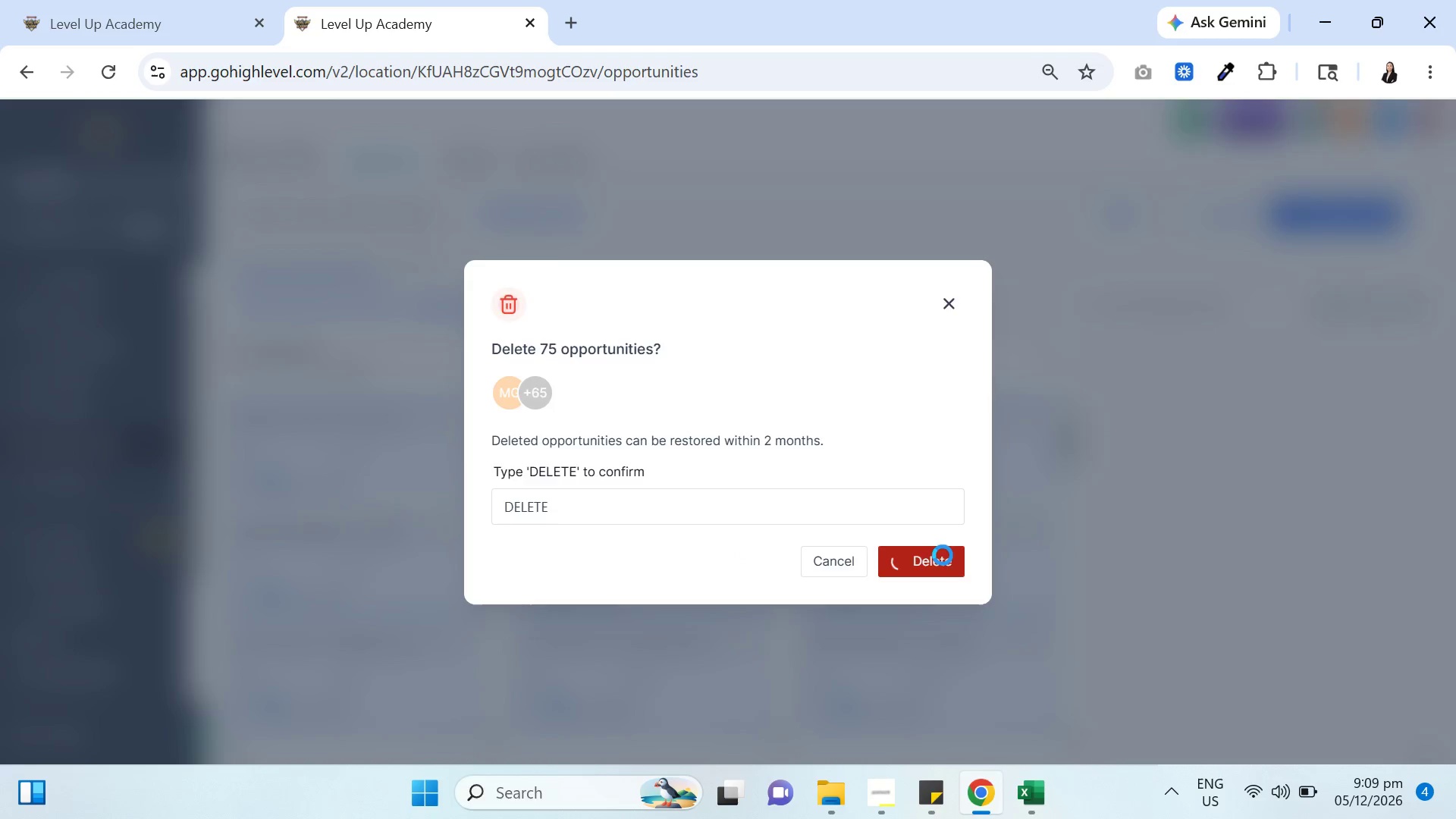 
left_click([381, 158])
 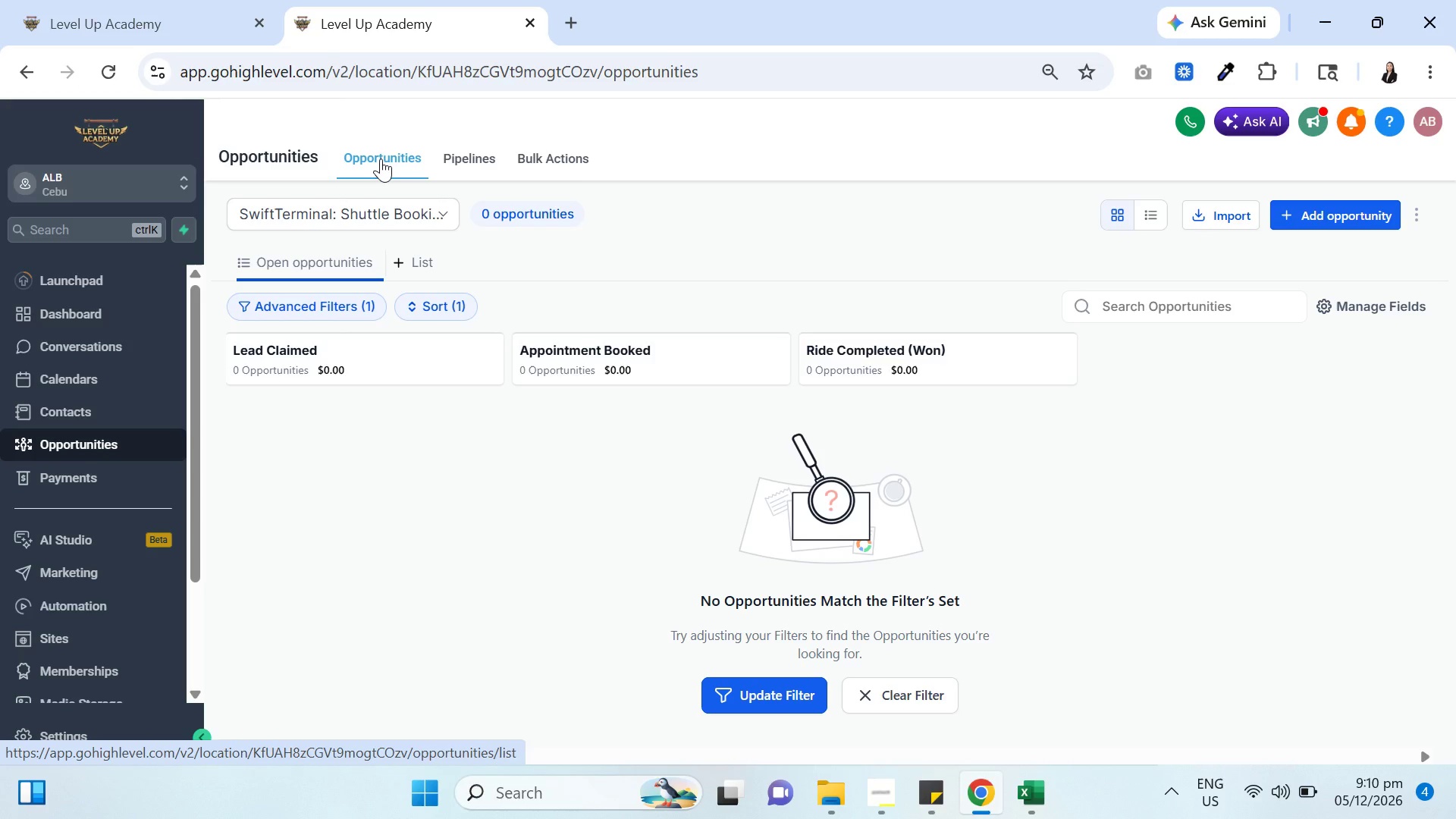 
wait(79.38)
 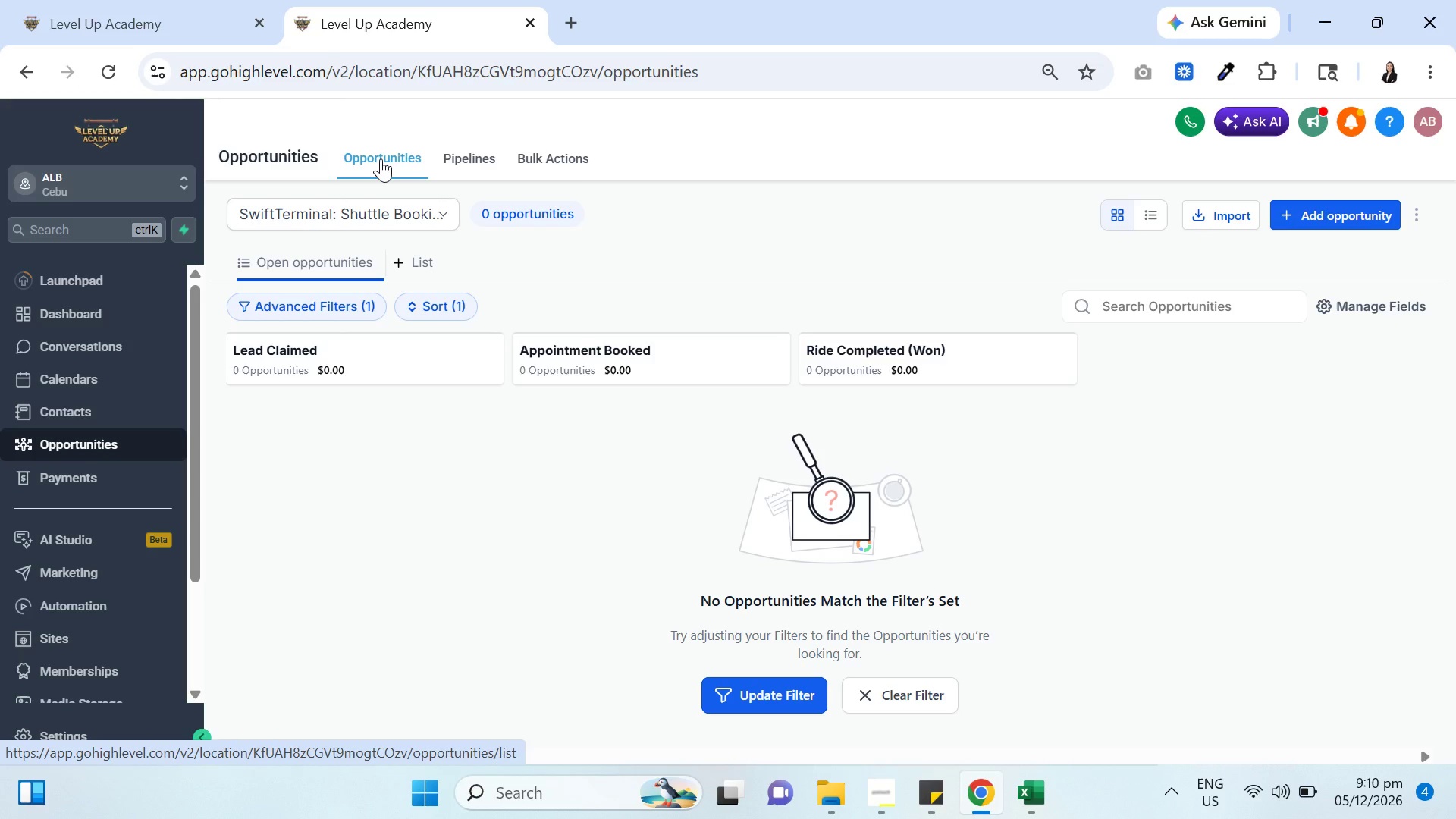 
left_click([76, 406])
 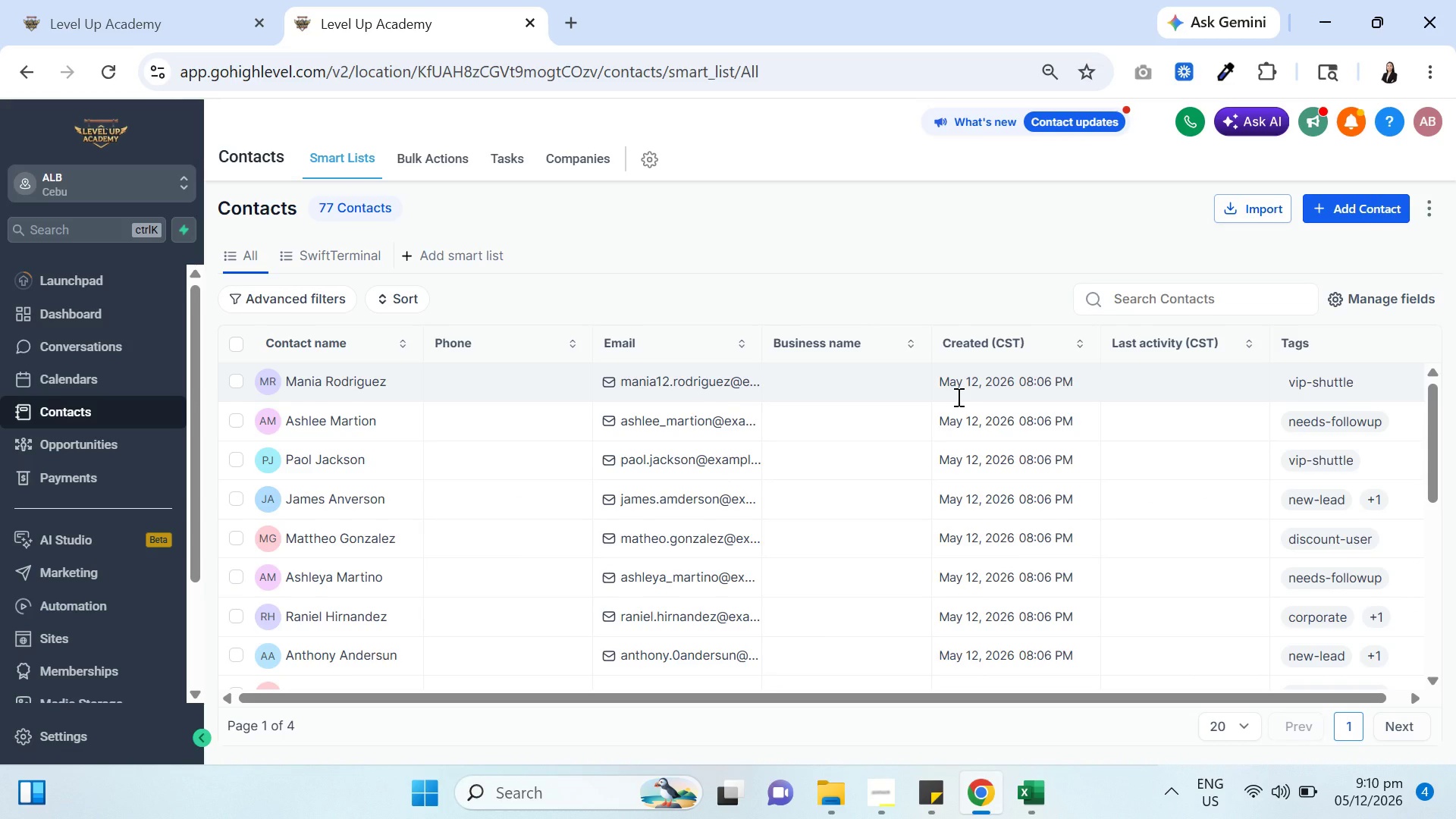 
wait(14.88)
 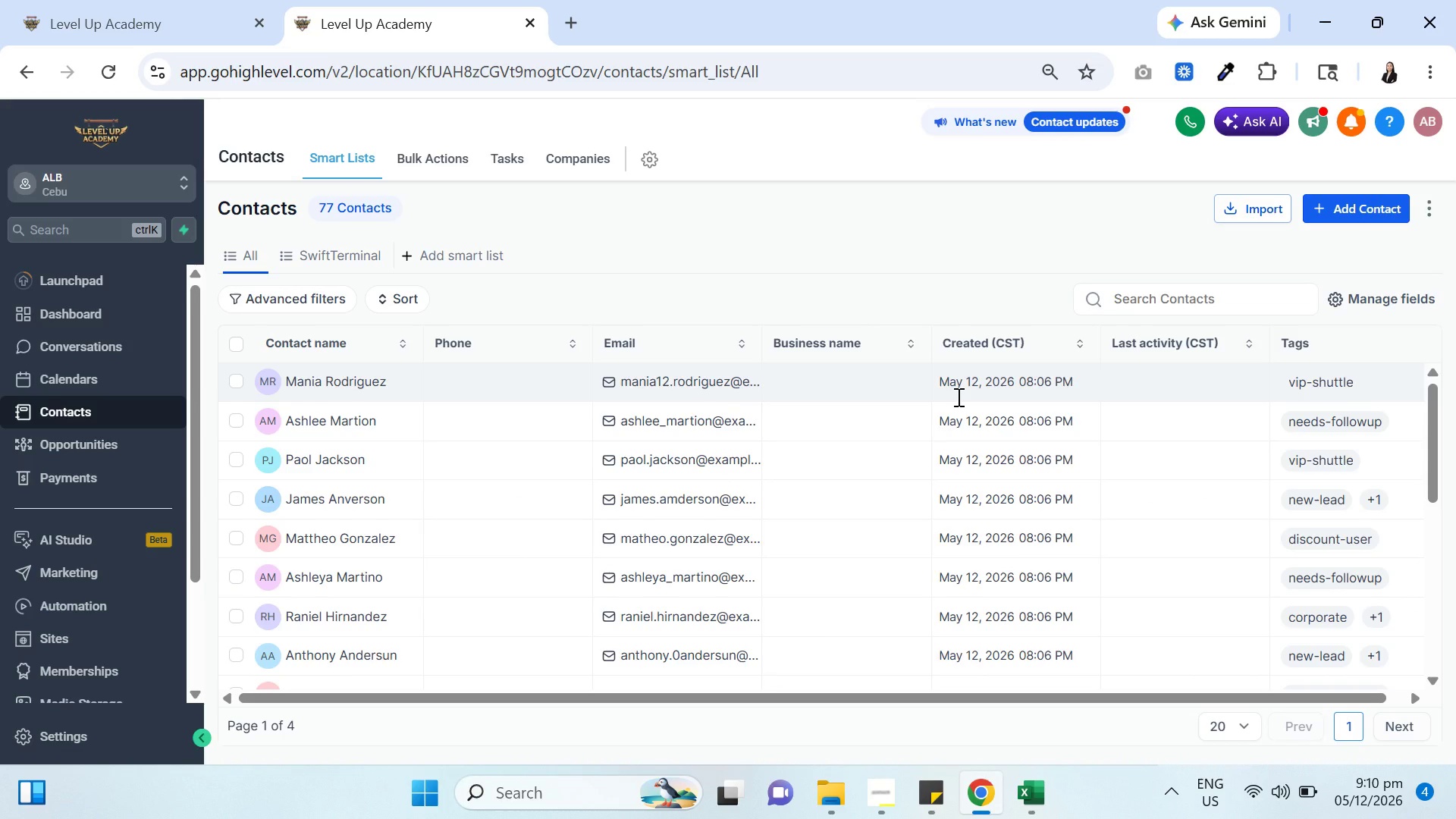 
left_click([337, 244])
 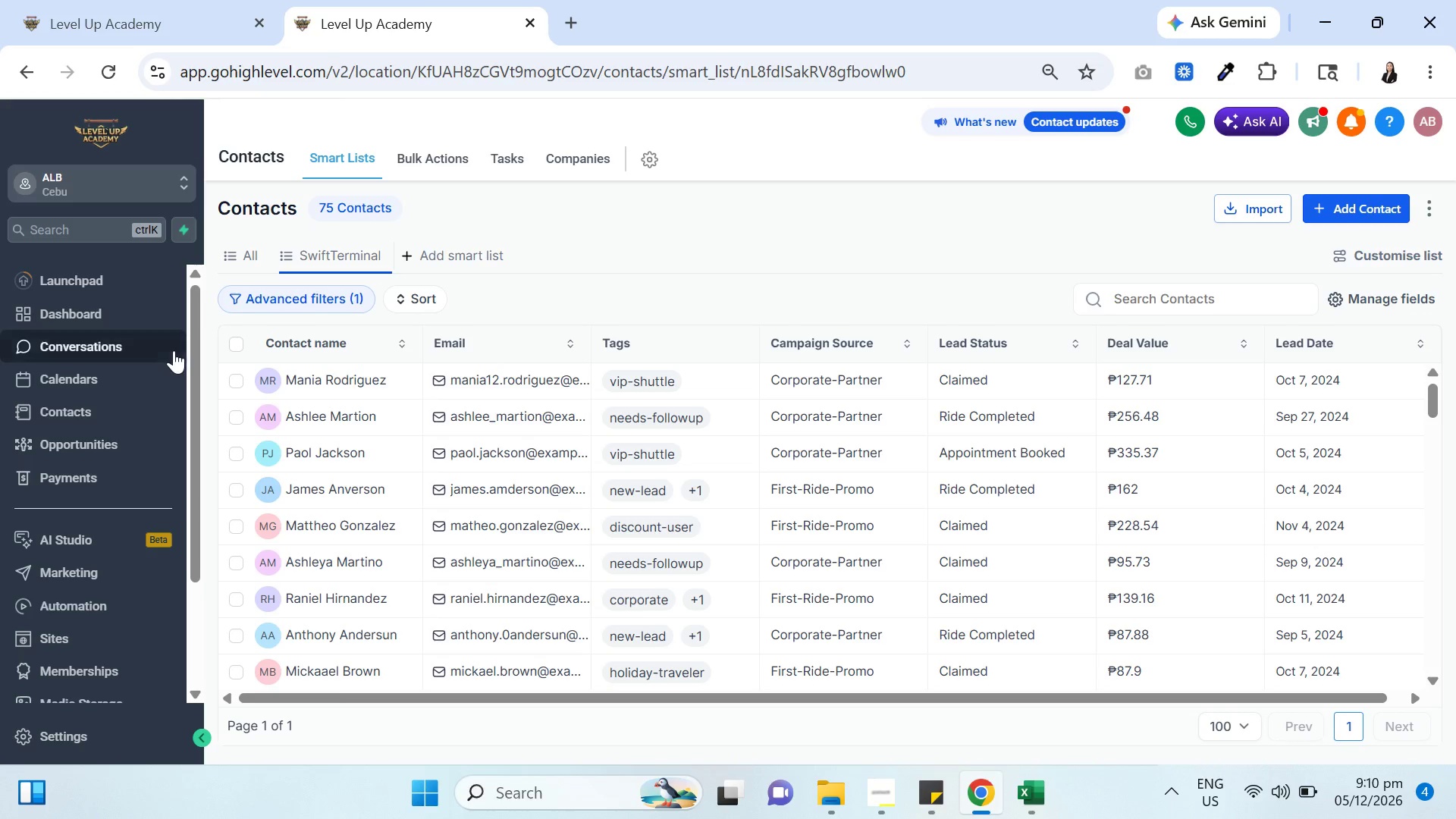 
left_click([234, 346])
 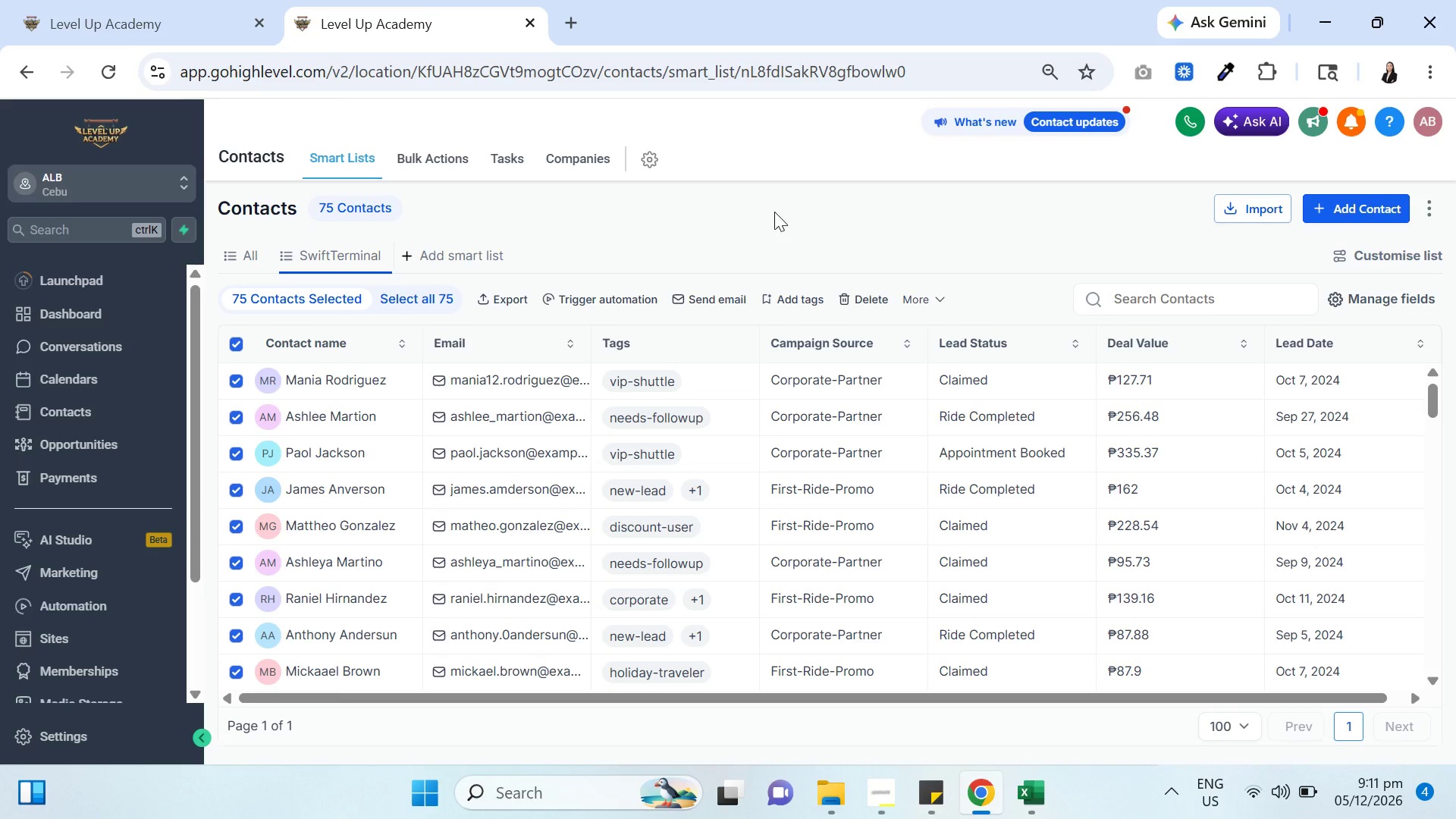 
wait(10.95)
 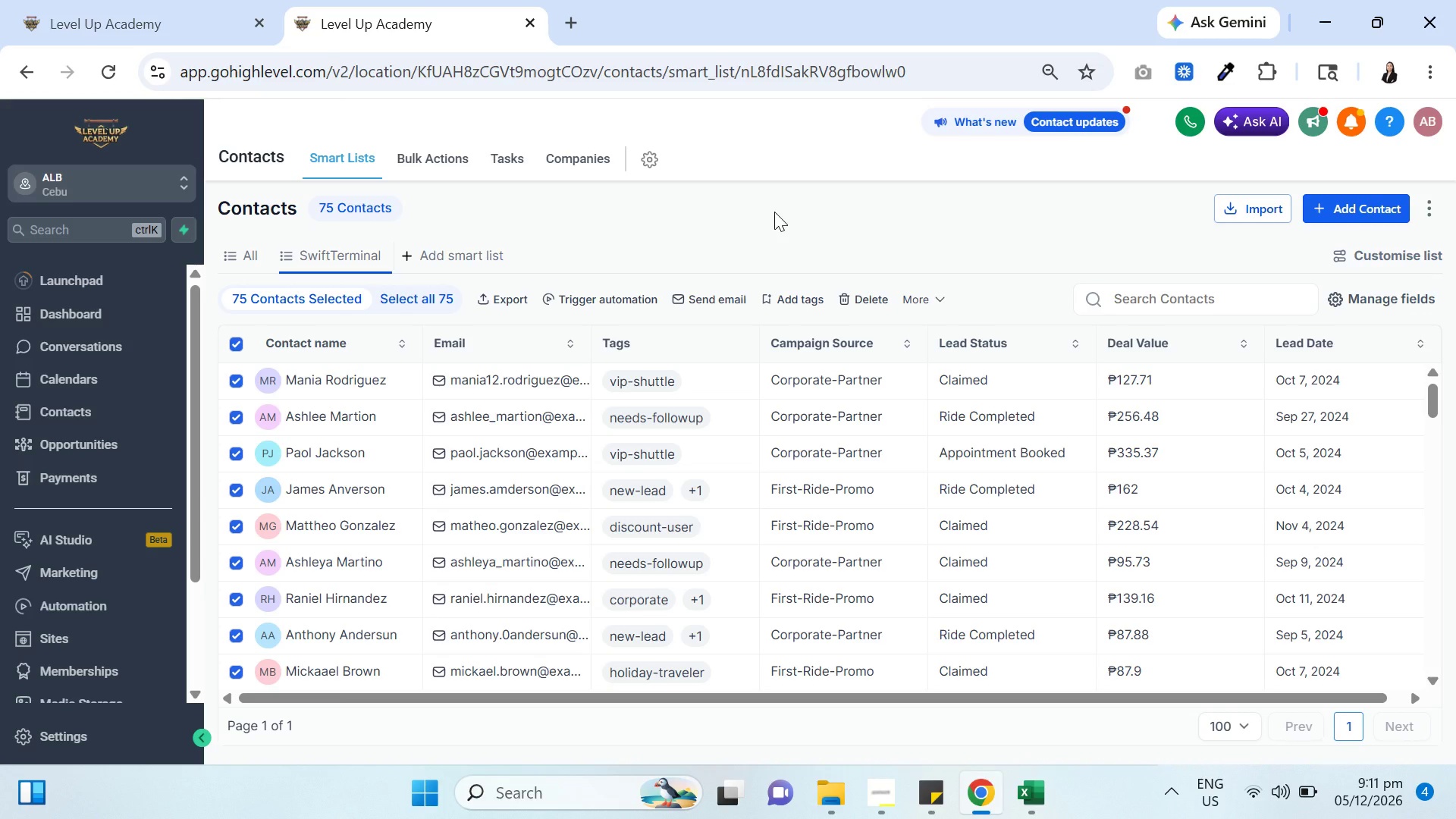 
mouse_move([585, 317])
 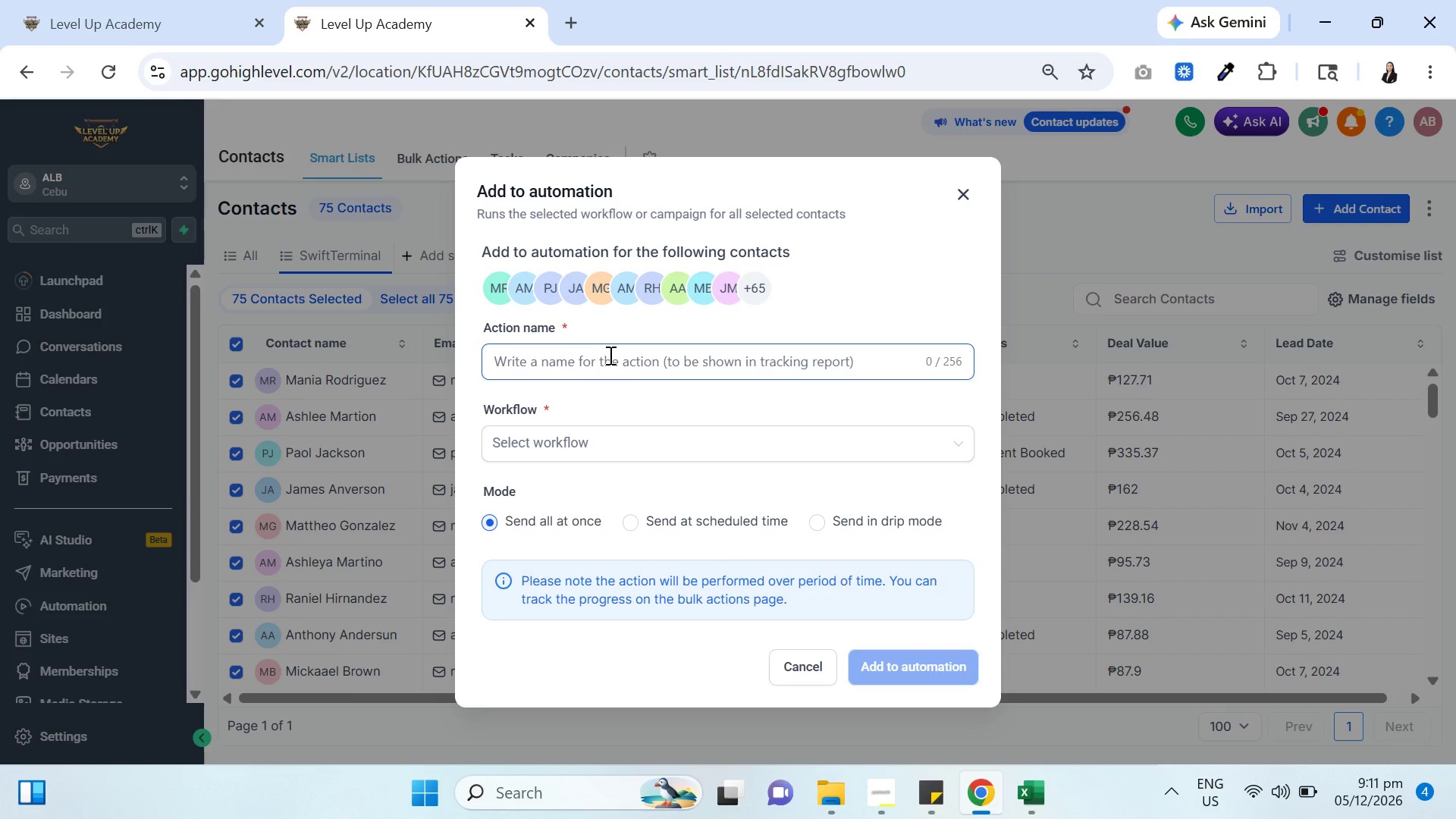 
left_click([611, 355])
 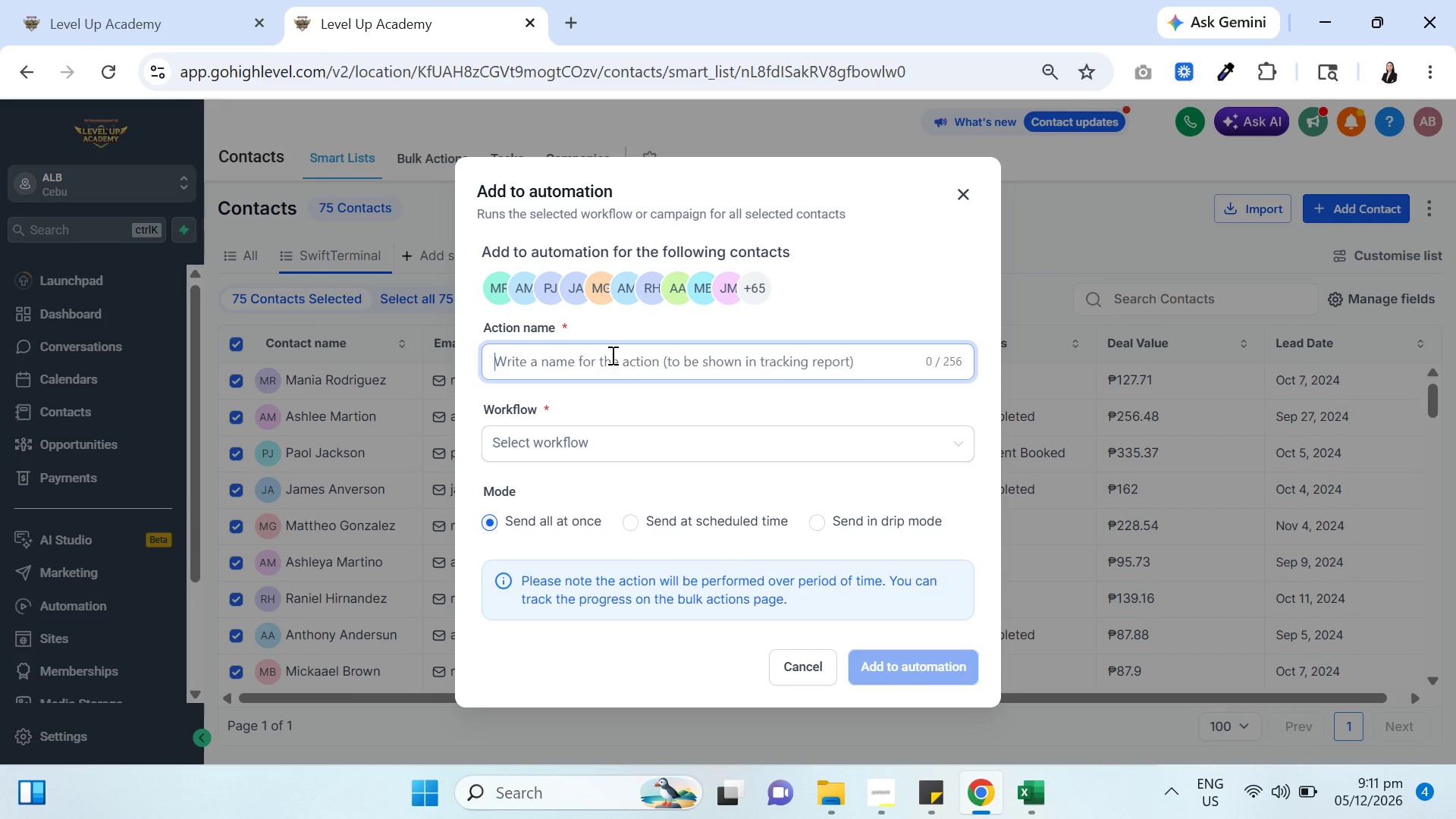 
wait(8.23)
 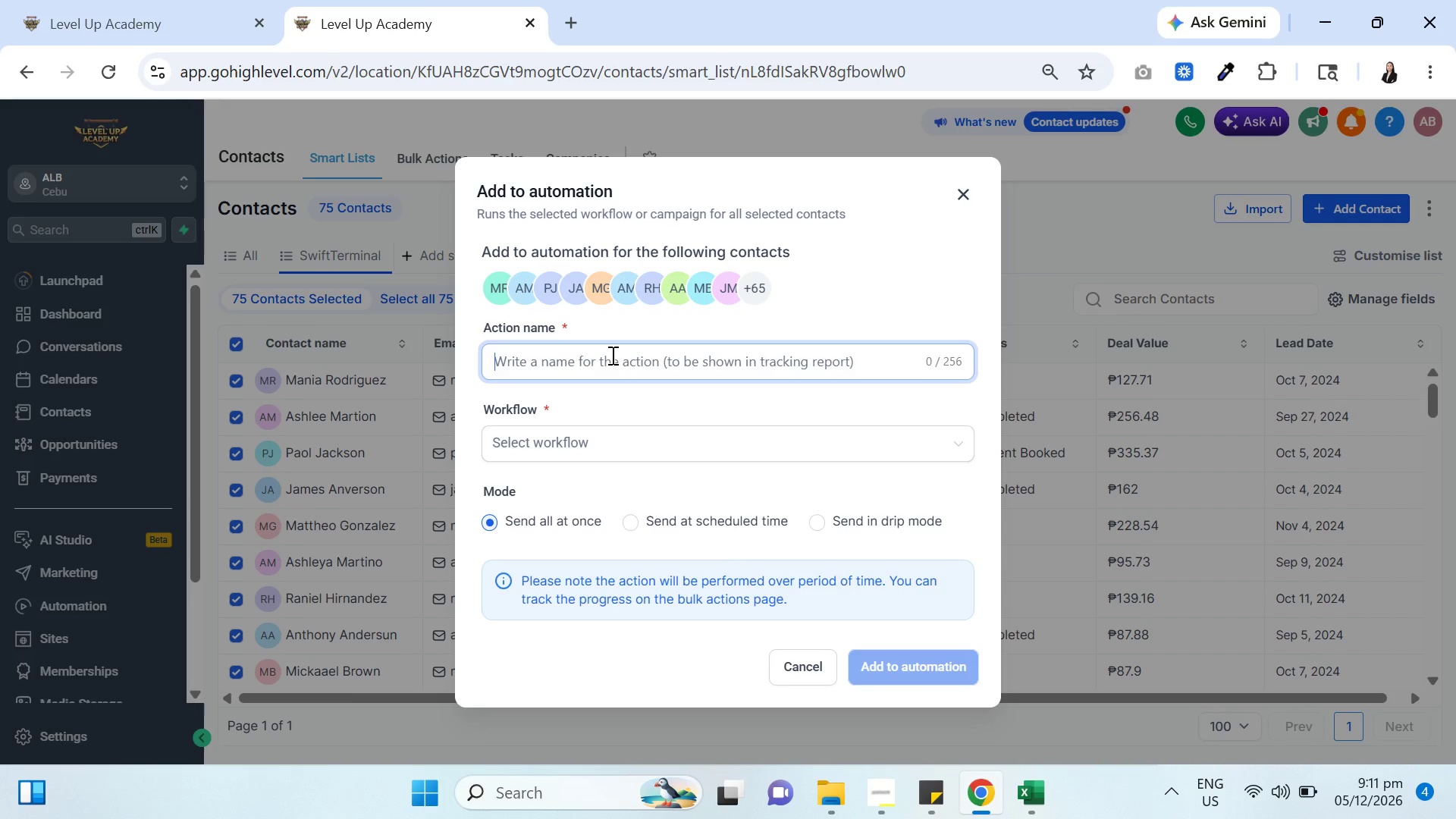 
left_click([667, 477])
 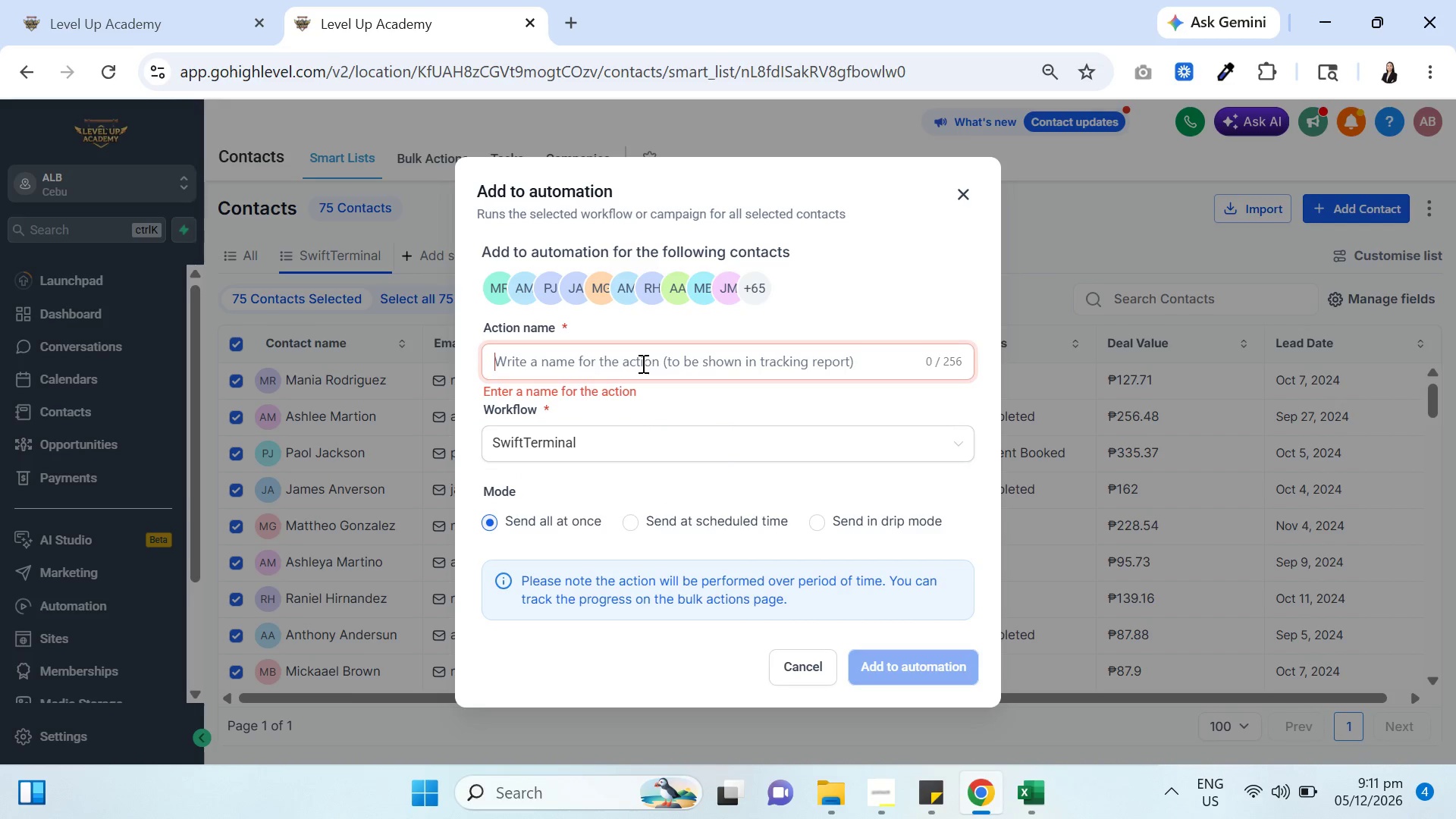 
type(Test)
 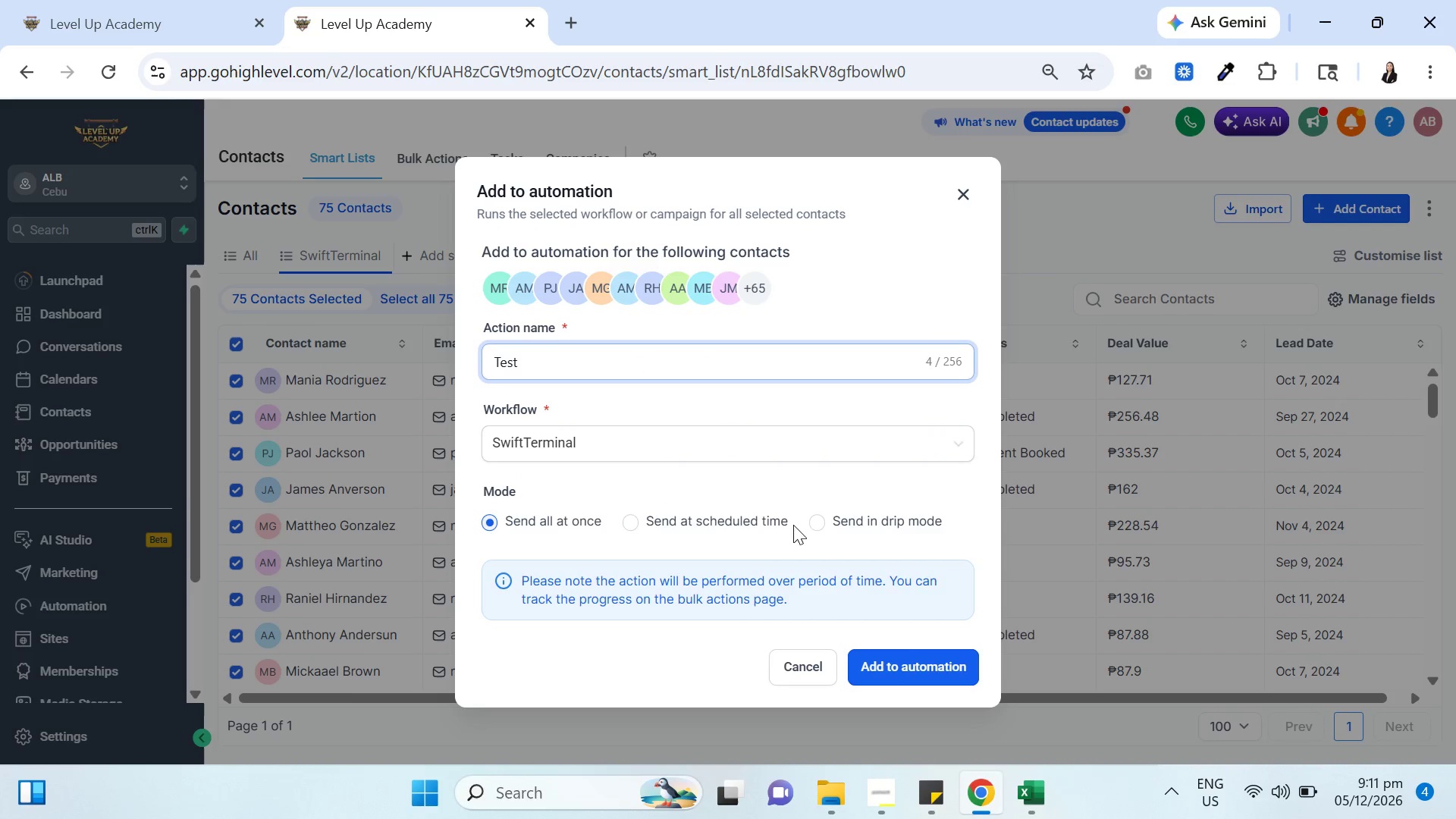 
left_click([908, 665])
 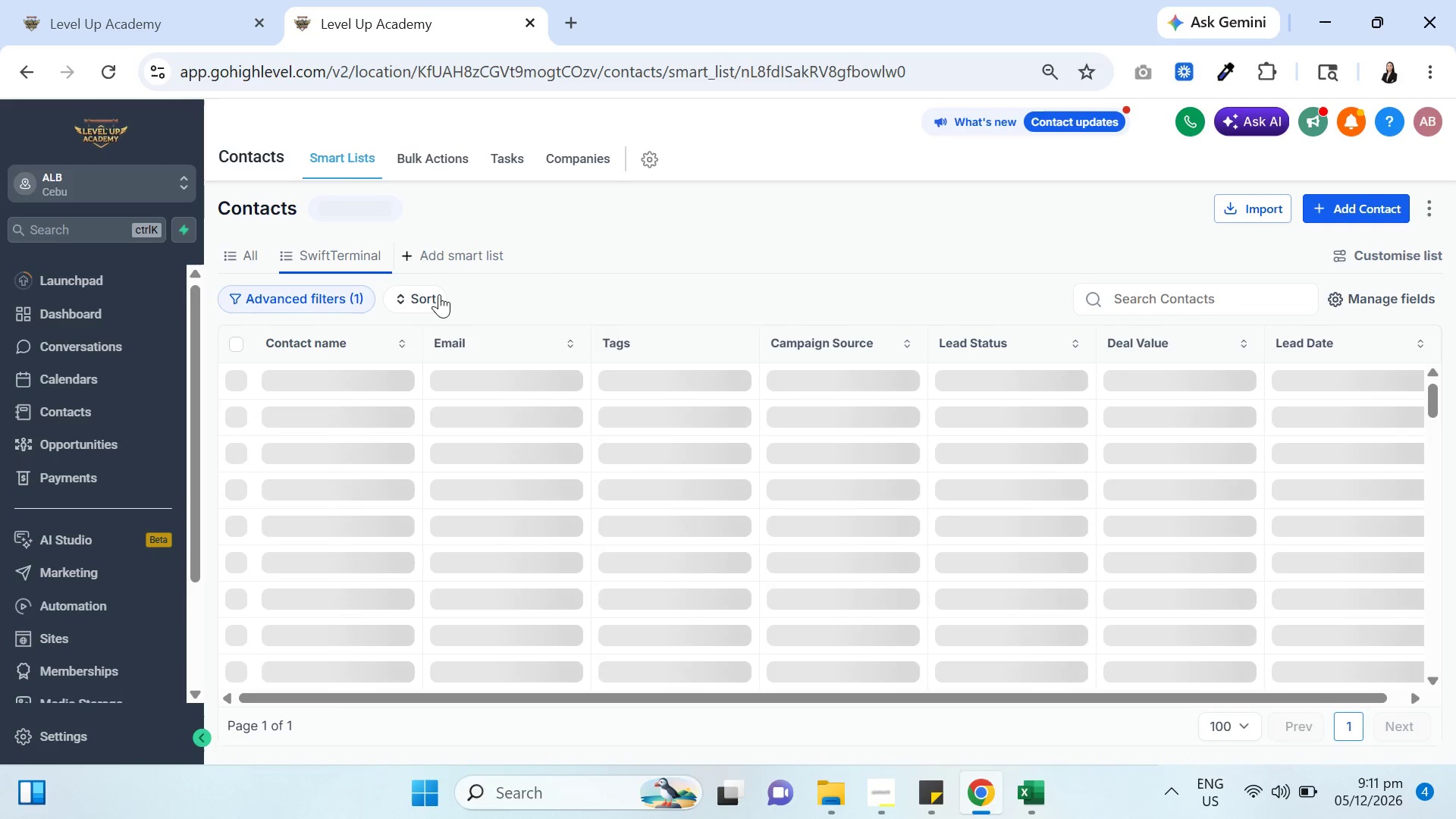 
wait(7.08)
 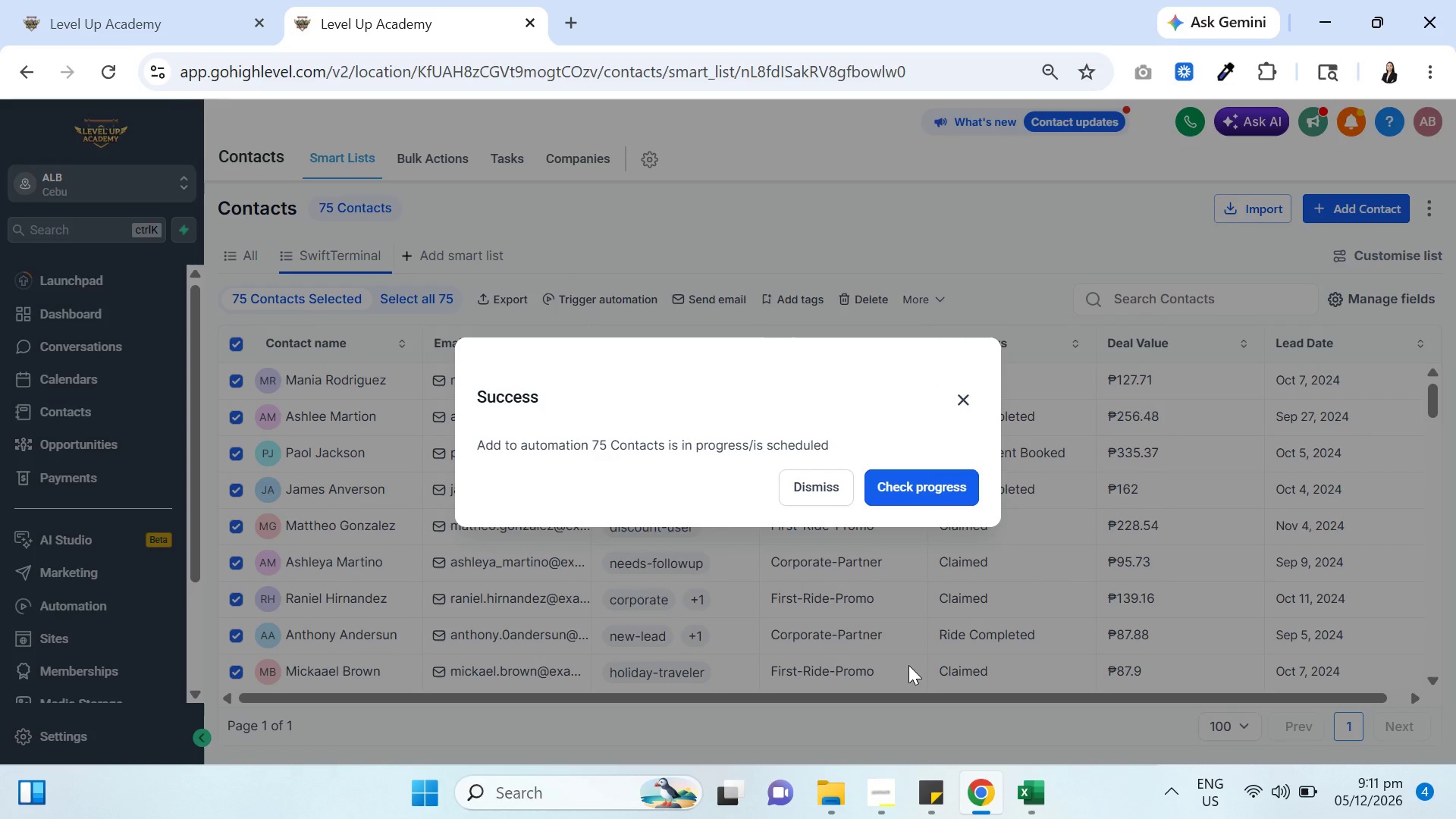 
mouse_move([168, 22])
 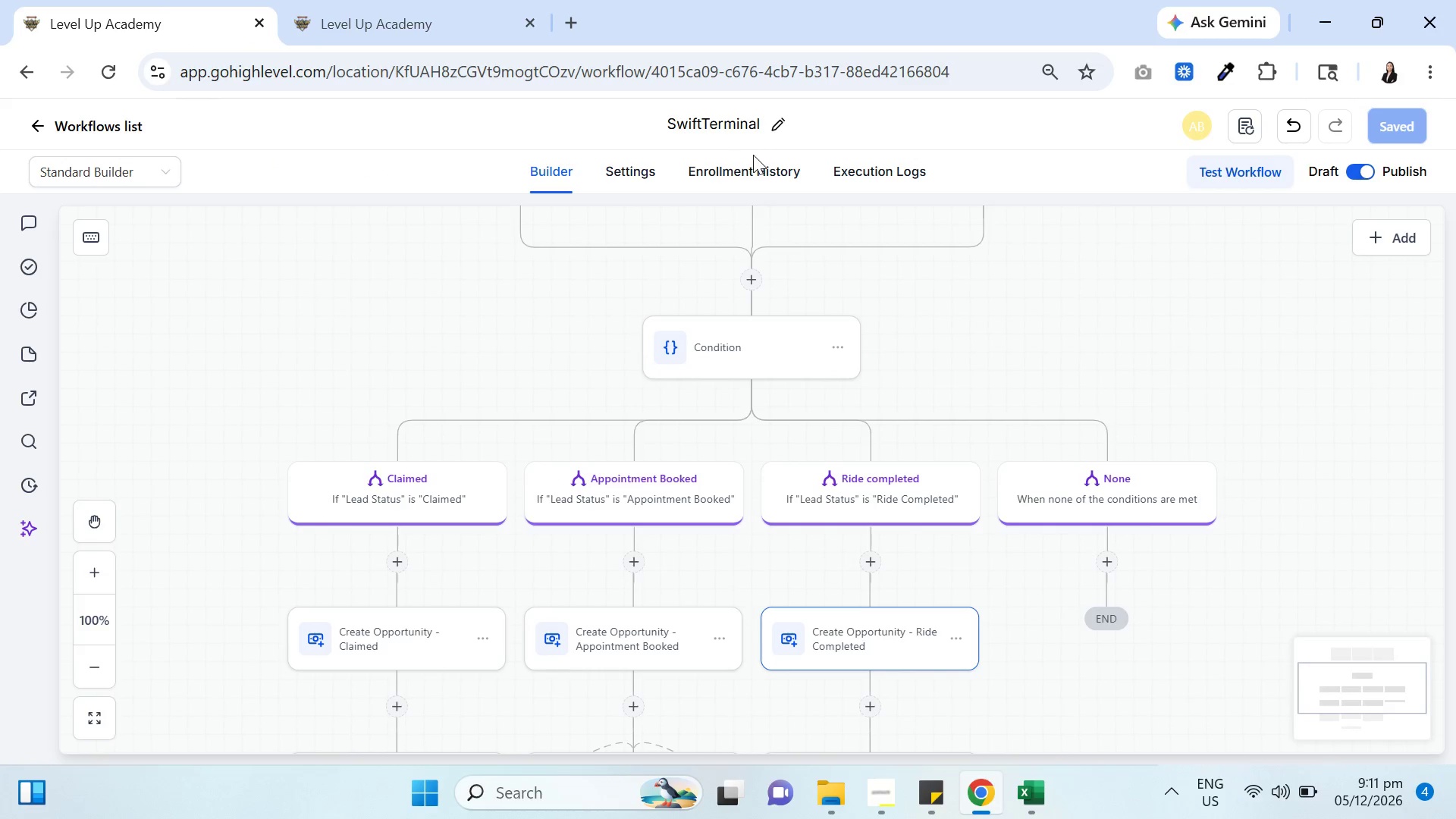 
left_click([758, 167])
 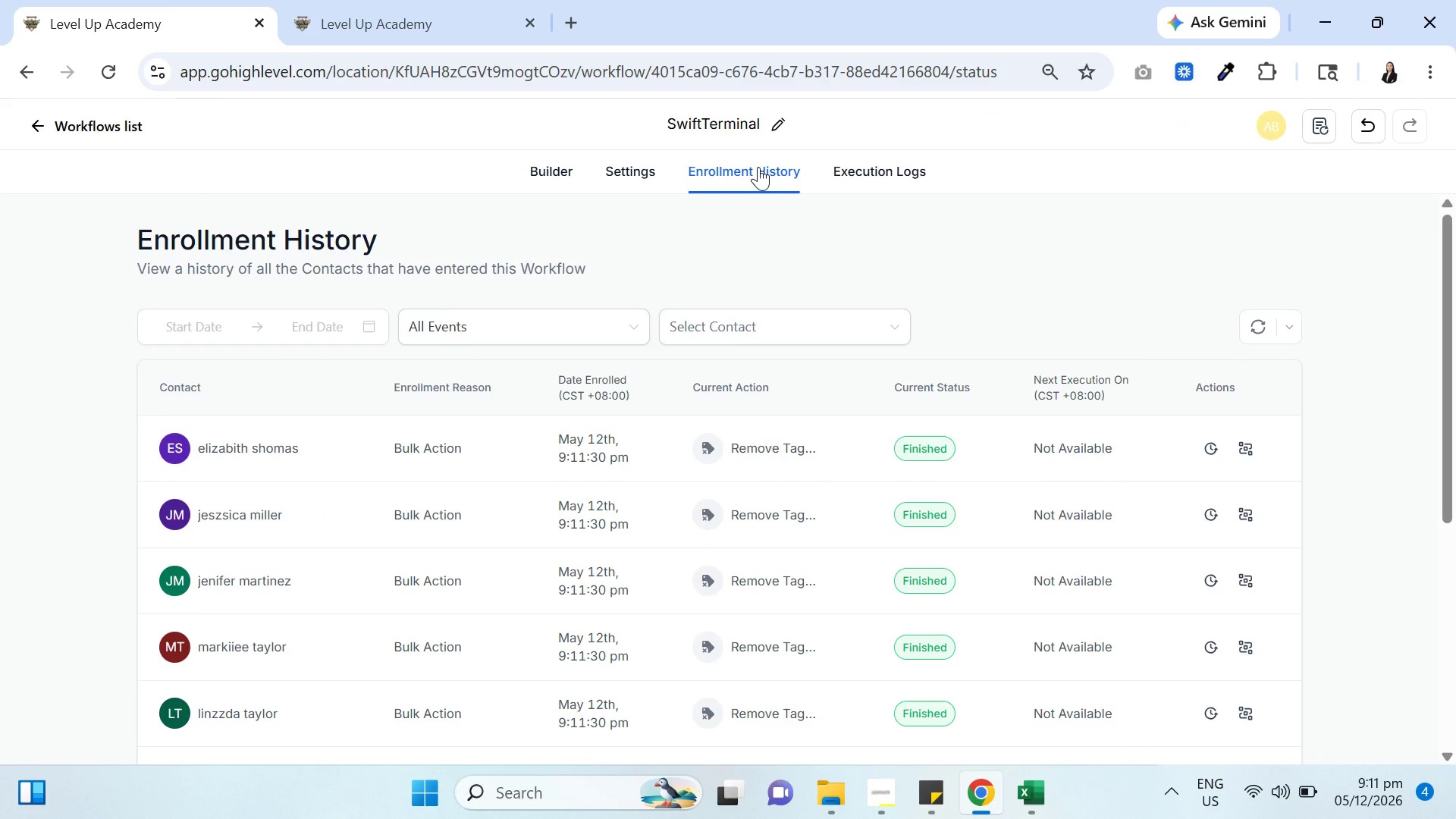 
left_click([386, 0])
 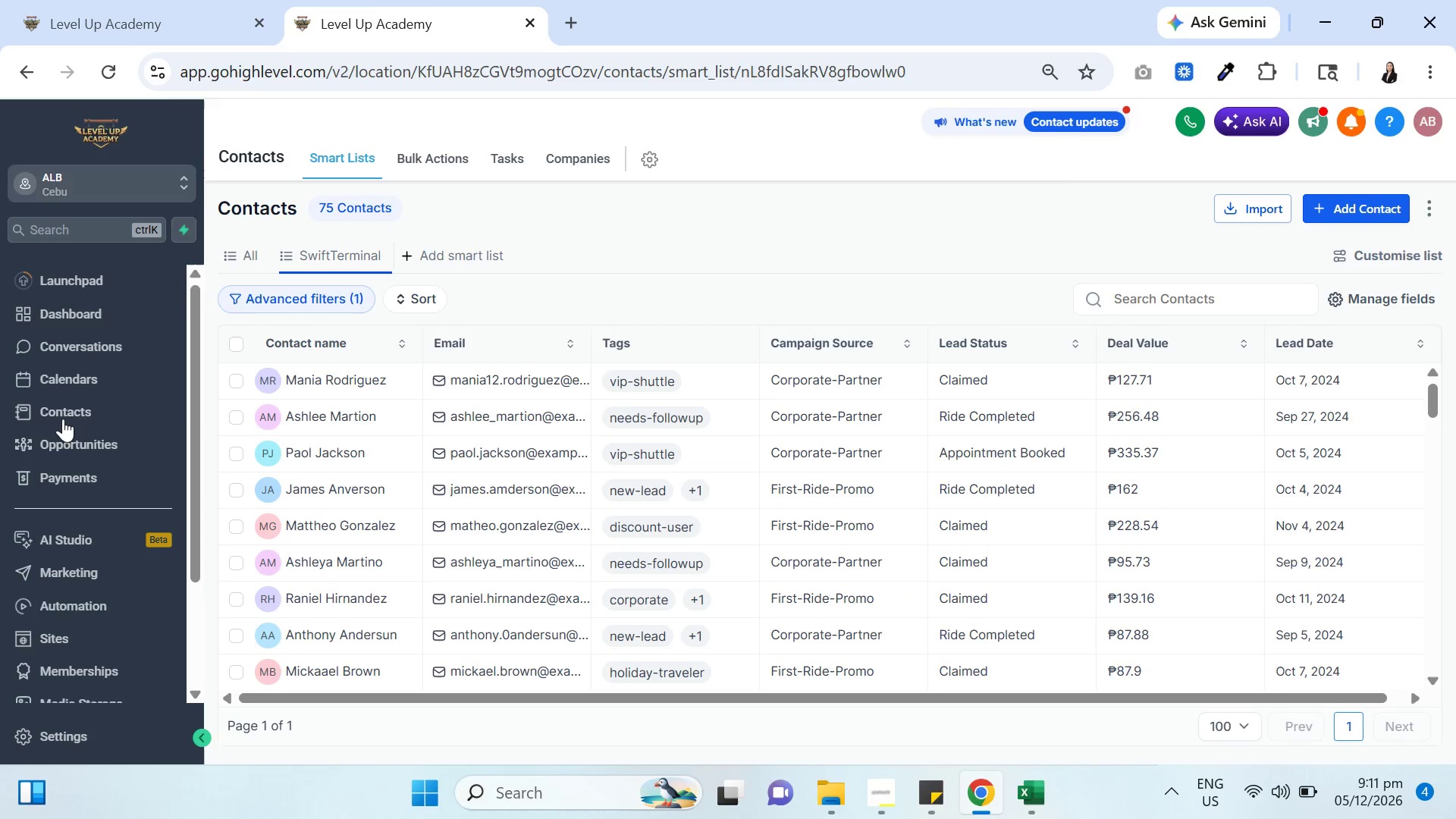 
left_click([76, 453])
 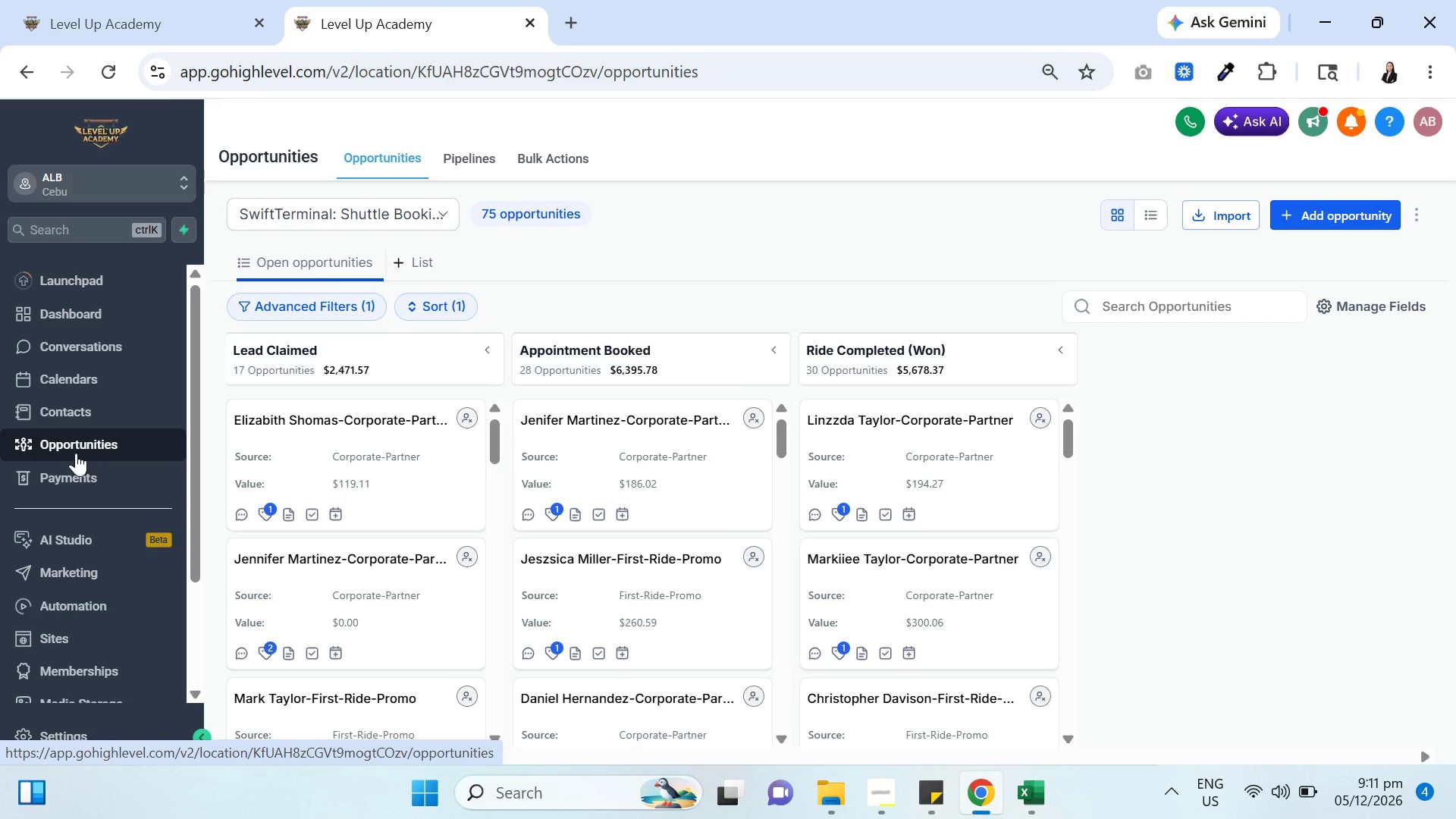 
wait(10.14)
 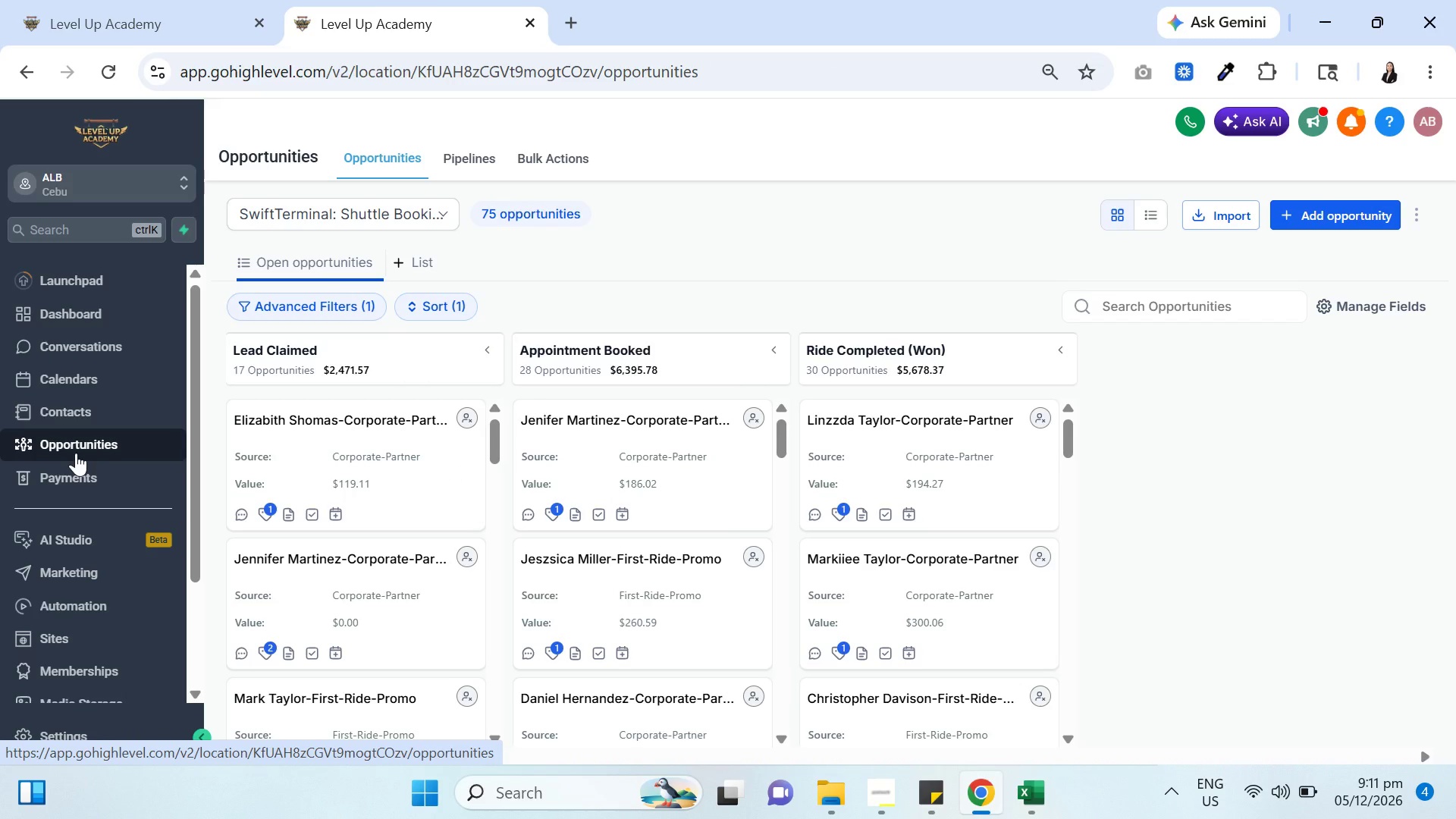 
scroll: coordinate [512, 548], scroll_direction: down, amount: 5.0
 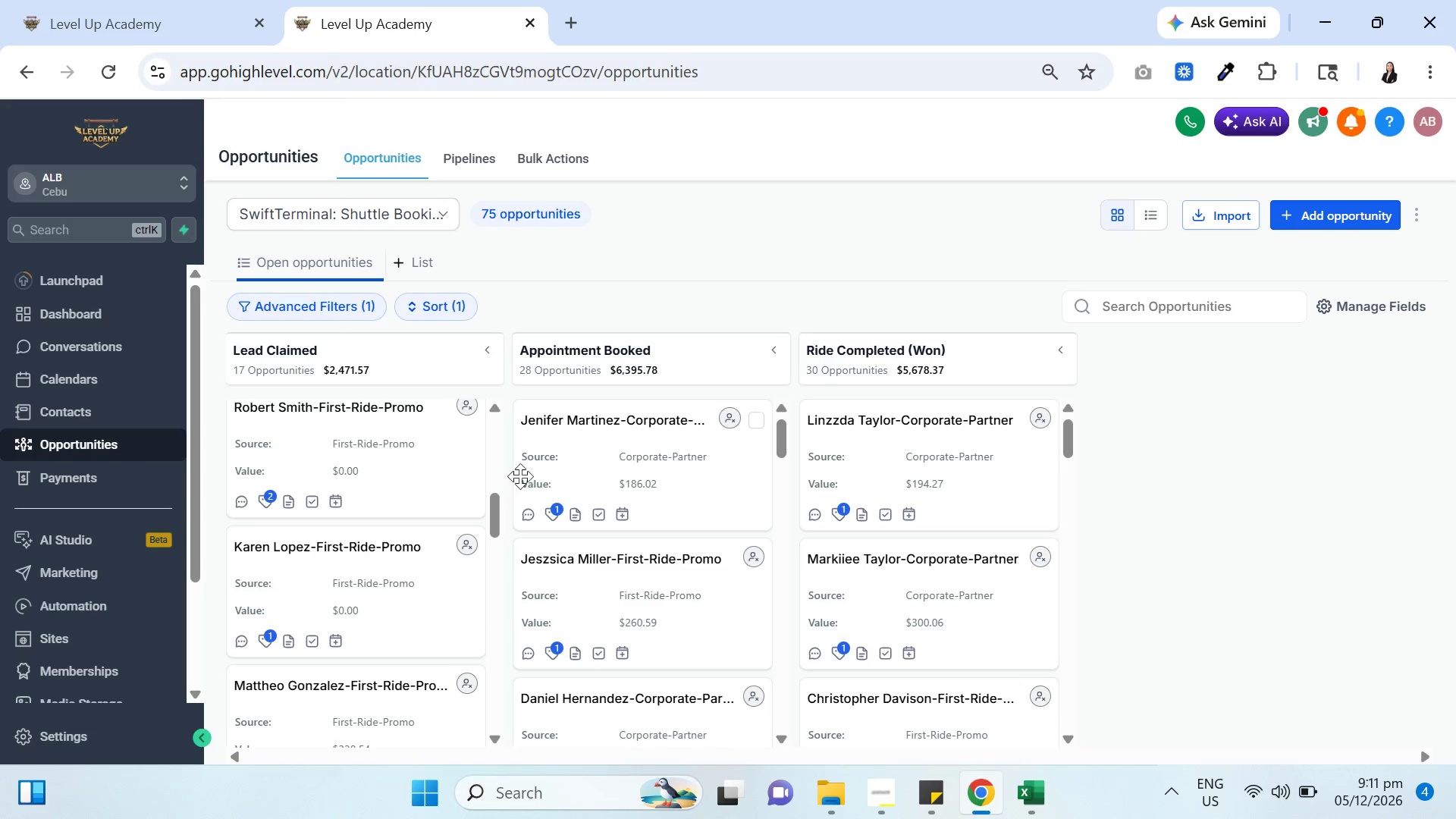 
scroll: coordinate [322, 491], scroll_direction: up, amount: 12.0
 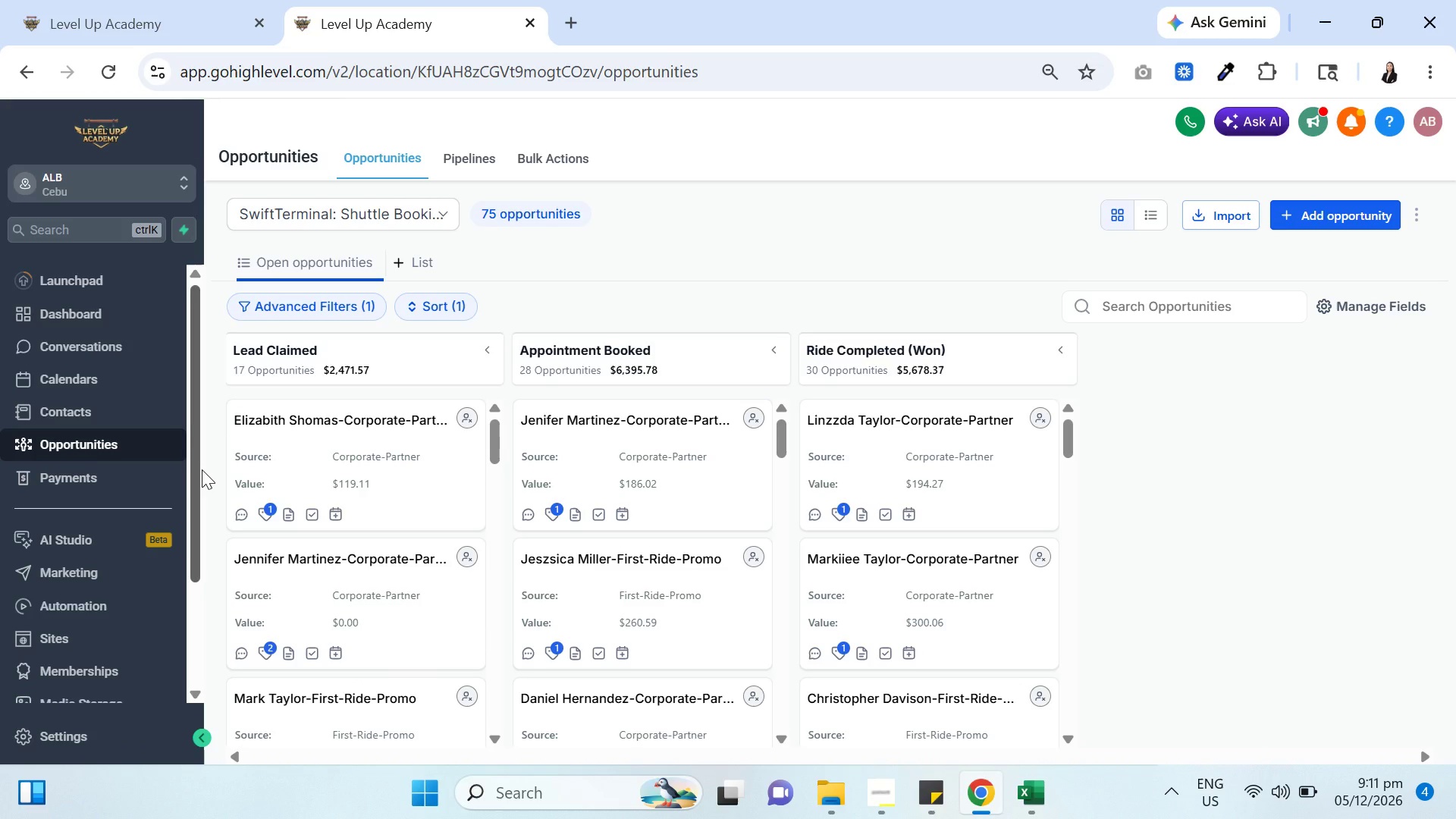 
wait(6.13)
 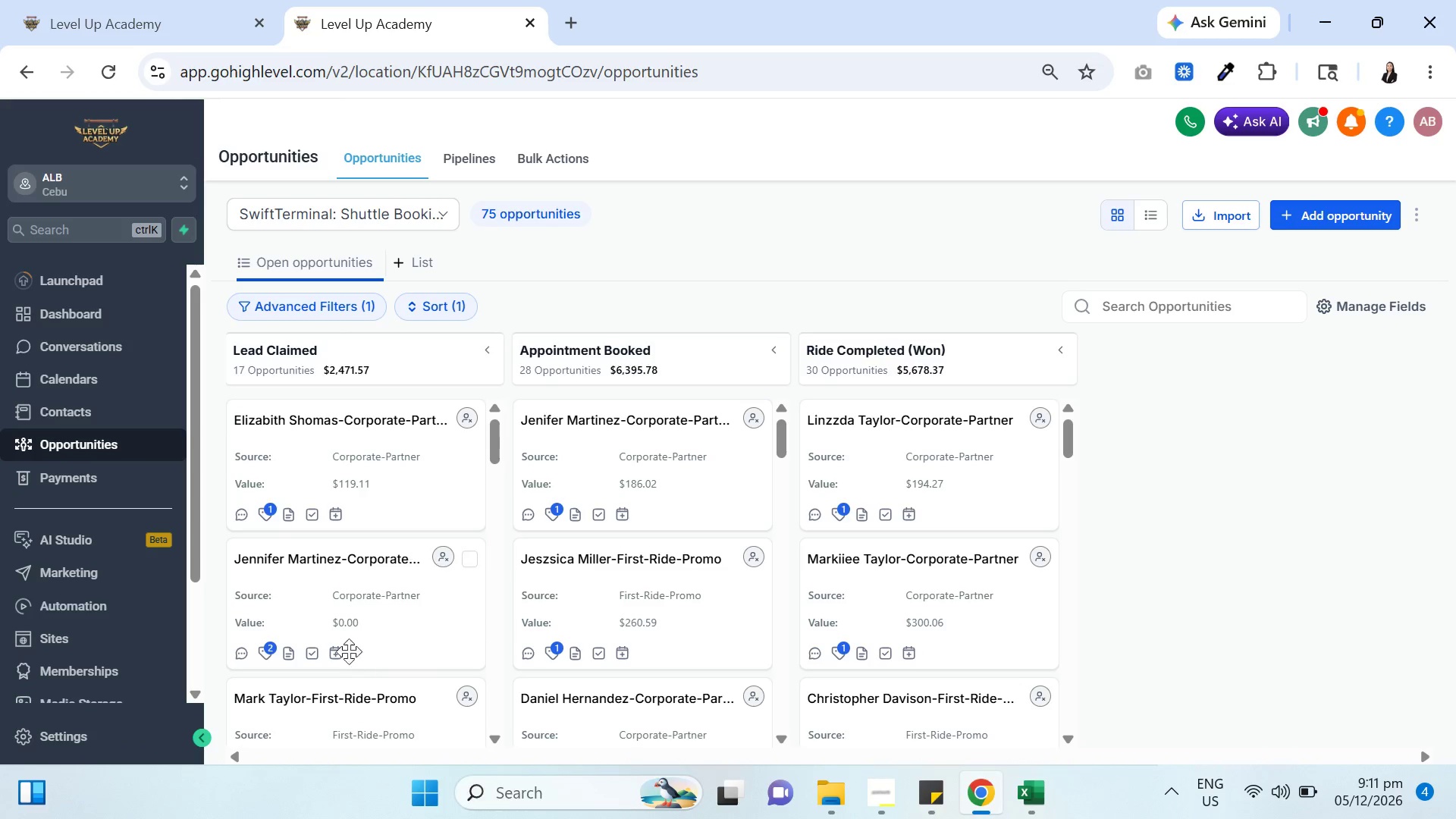 
left_click([874, 812])